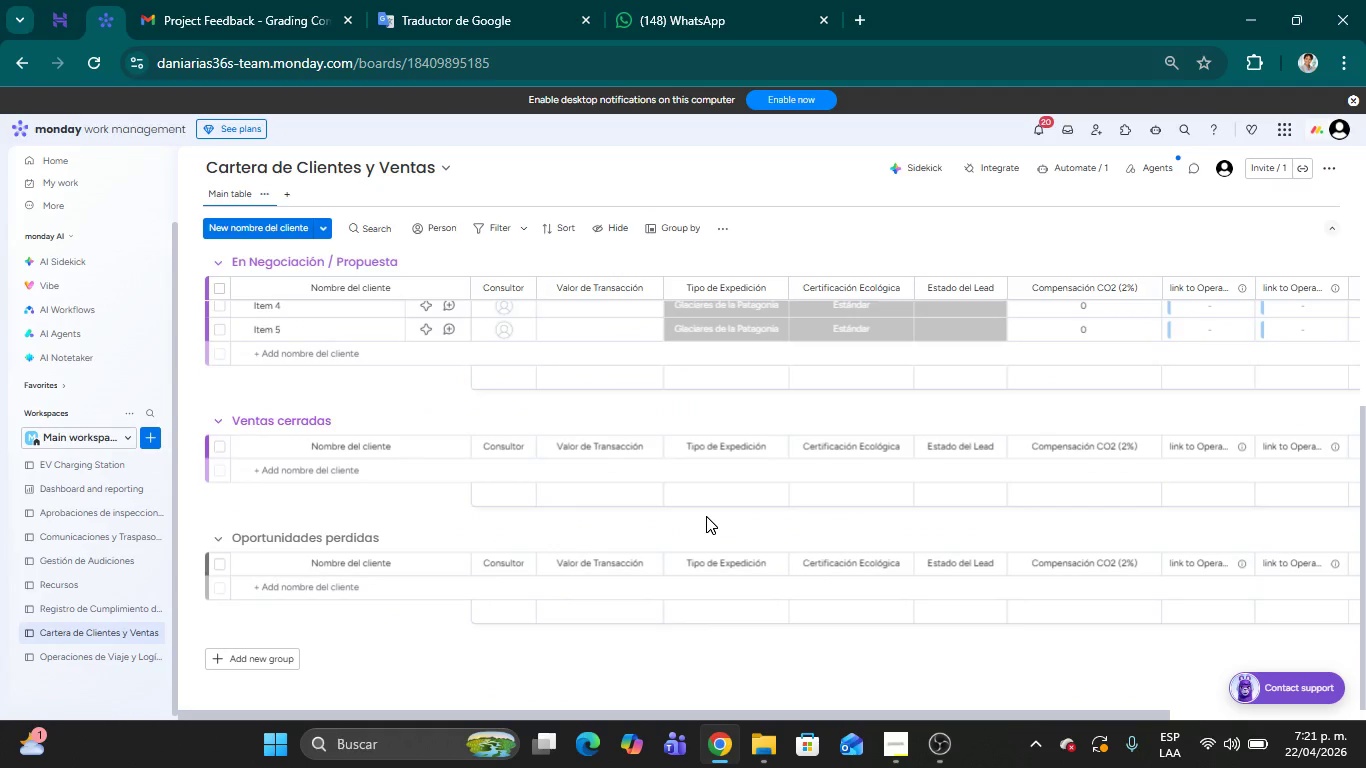 
left_click([91, 655])
 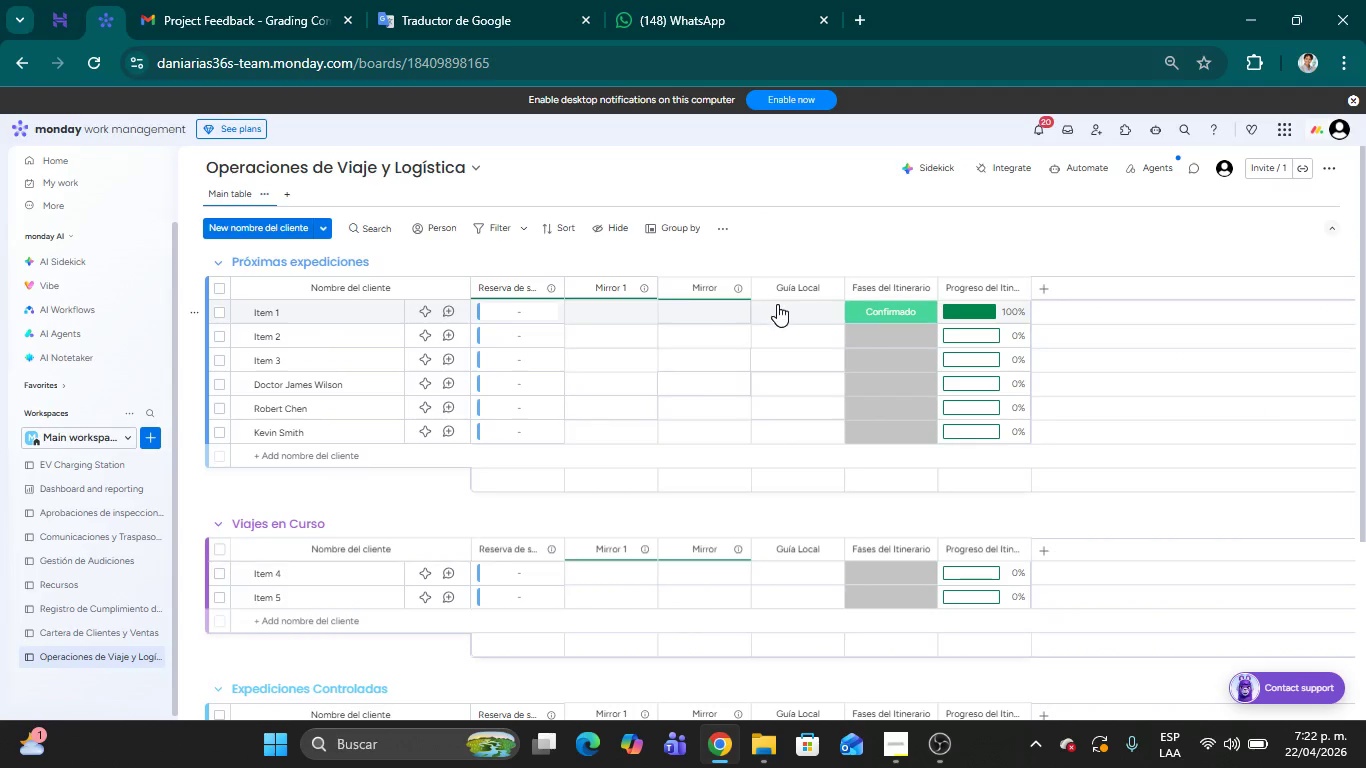 
scroll: coordinate [713, 511], scroll_direction: up, amount: 27.0
 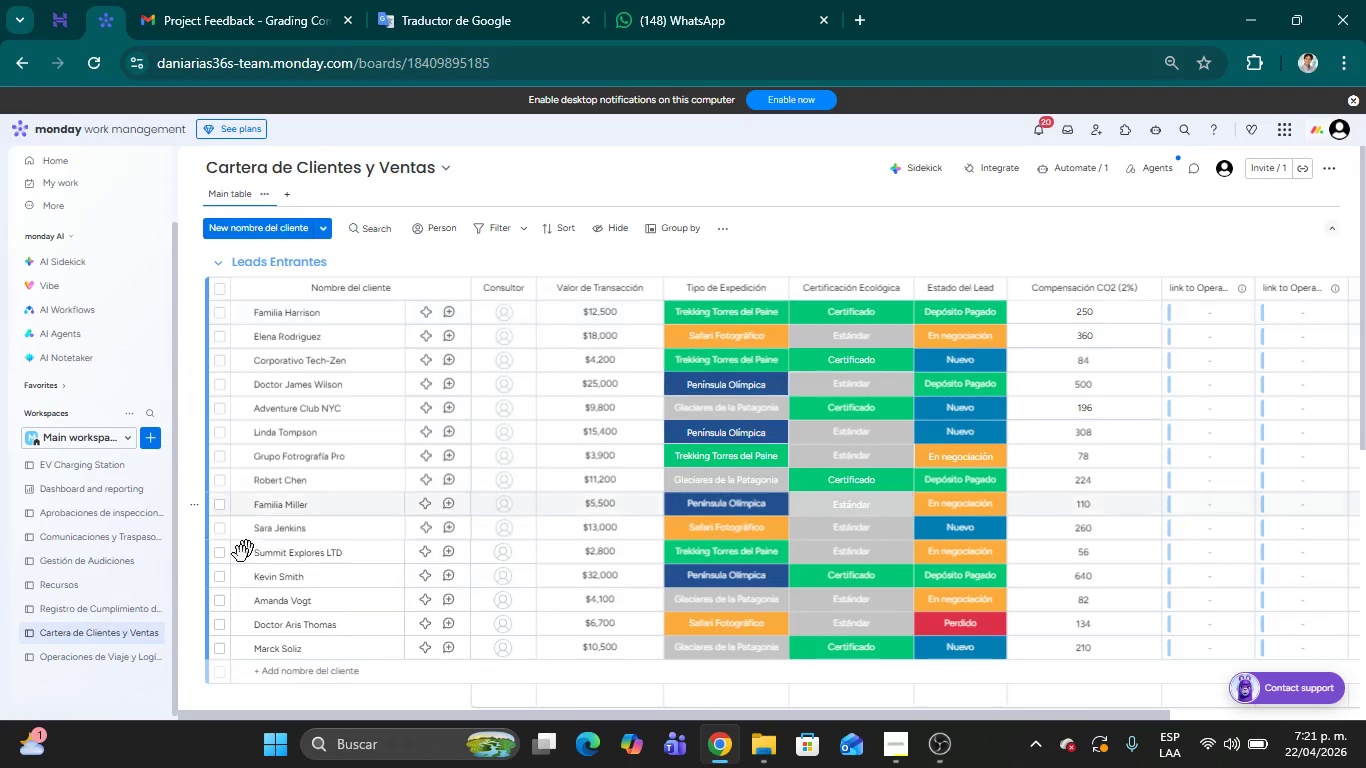 
wait(11.24)
 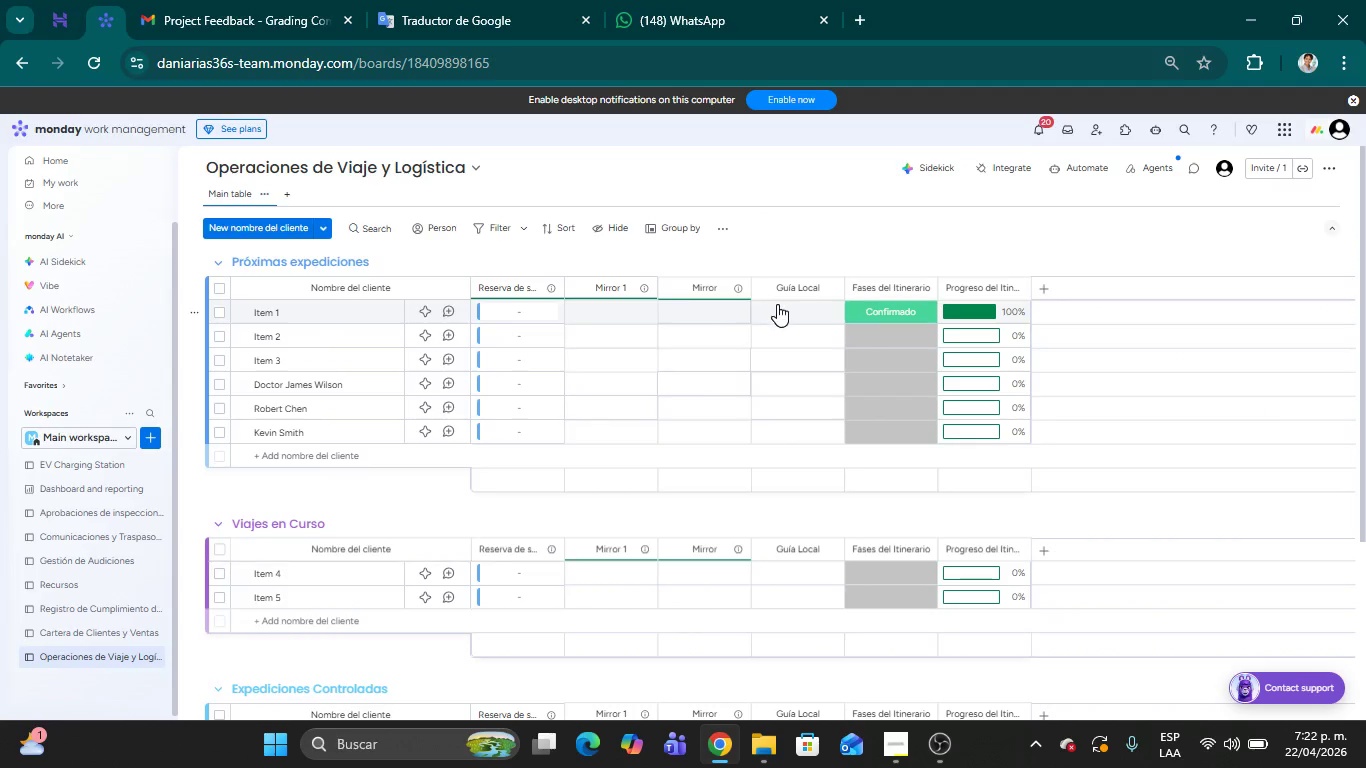 
left_click([1048, 243])
 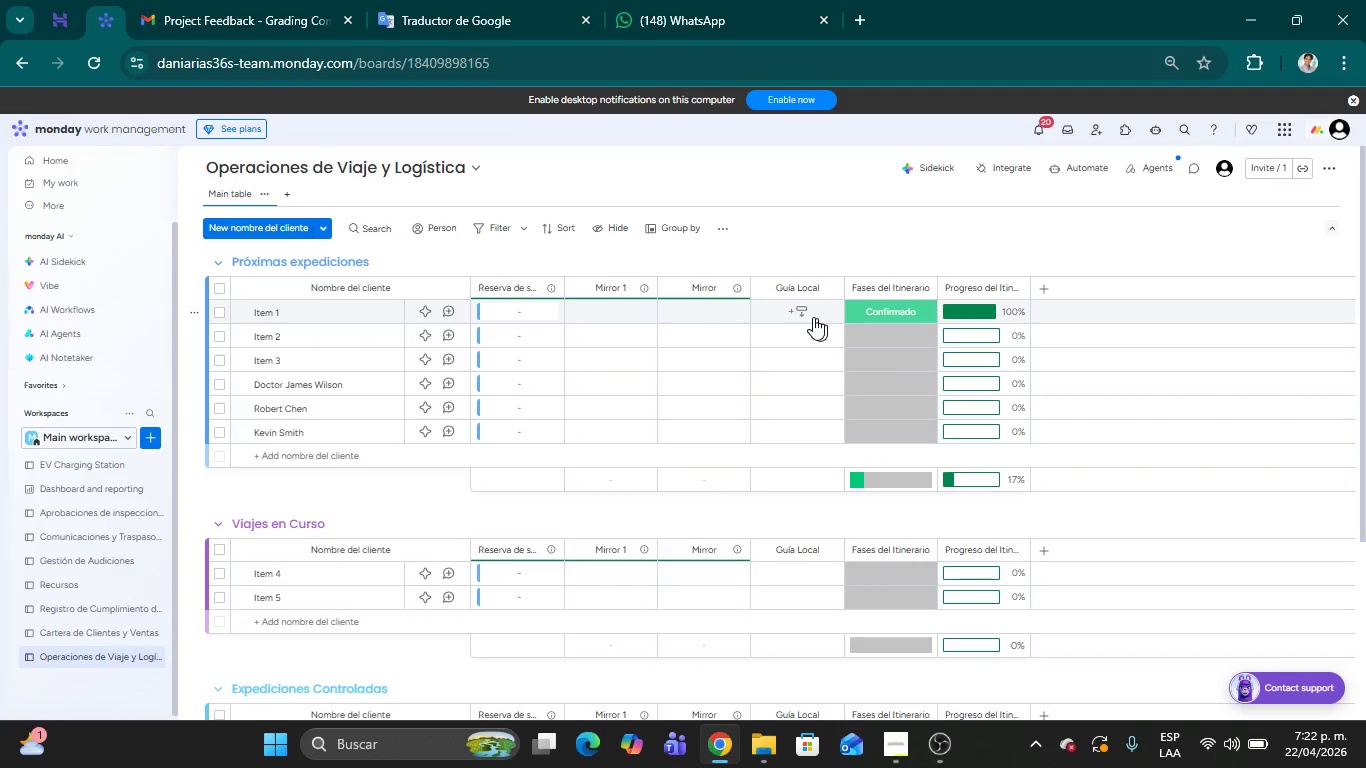 
left_click([786, 306])
 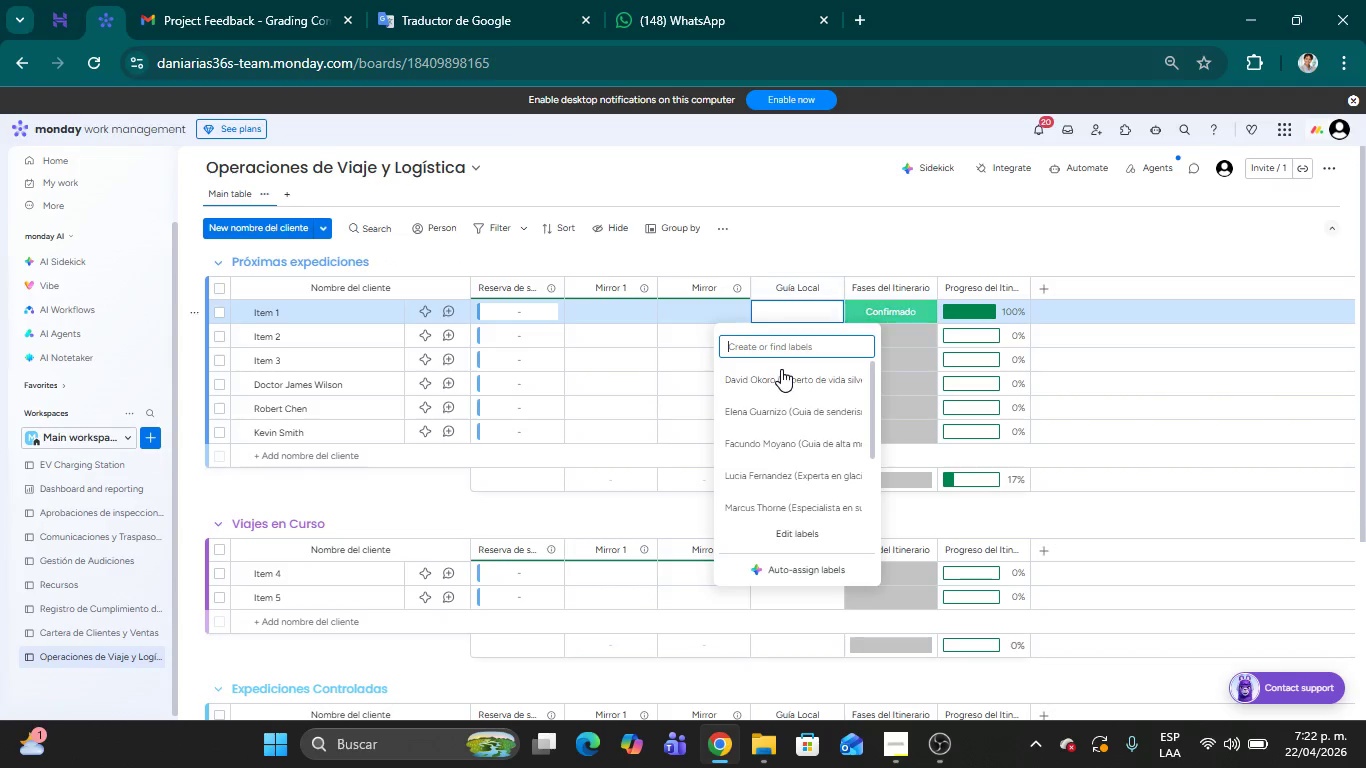 
left_click([781, 369])
 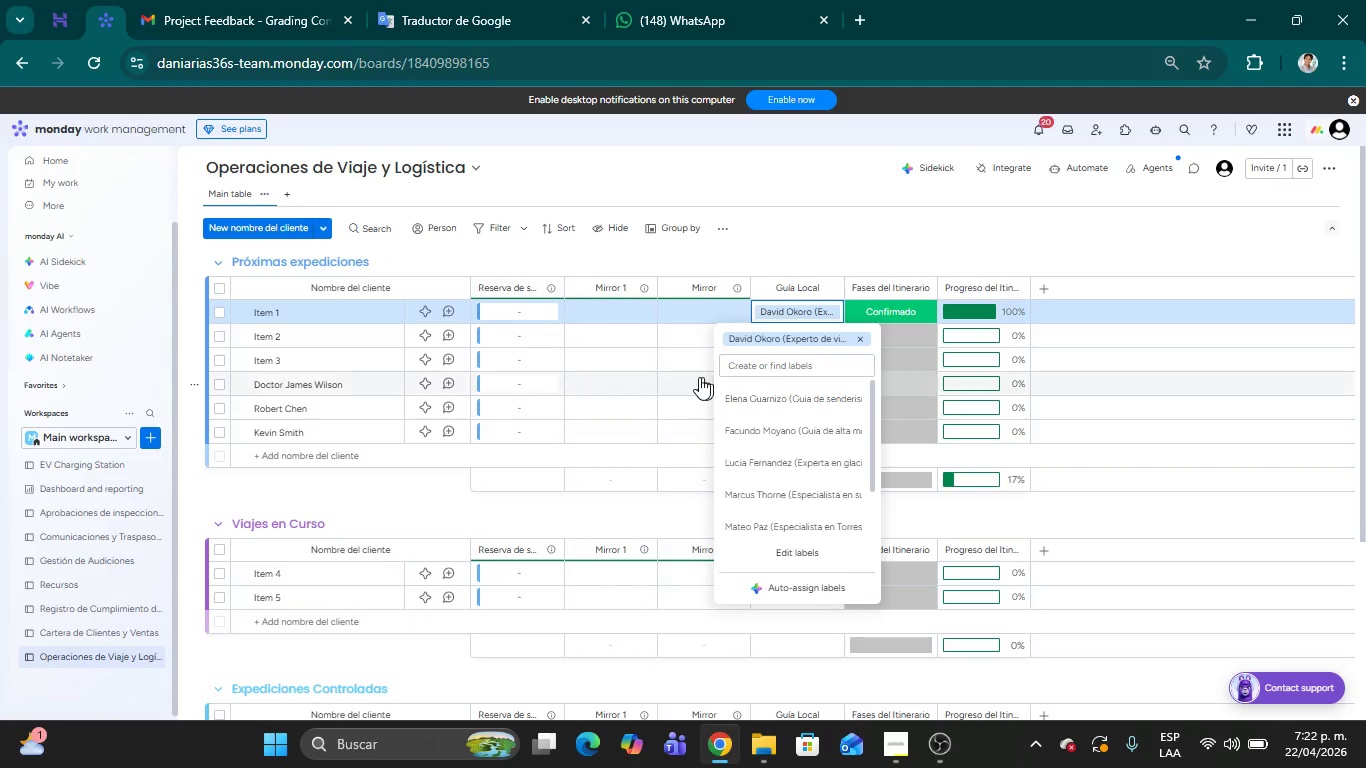 
left_click([837, 244])
 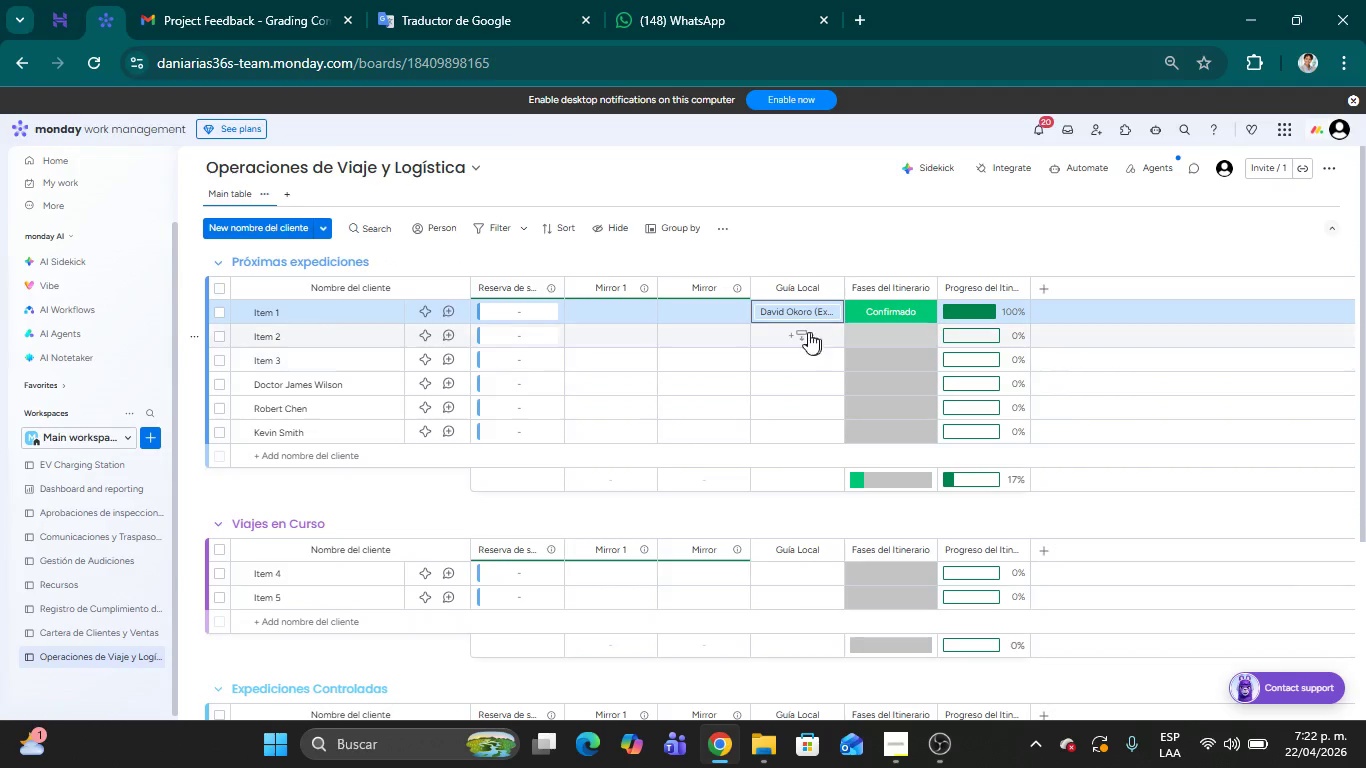 
left_click([799, 331])
 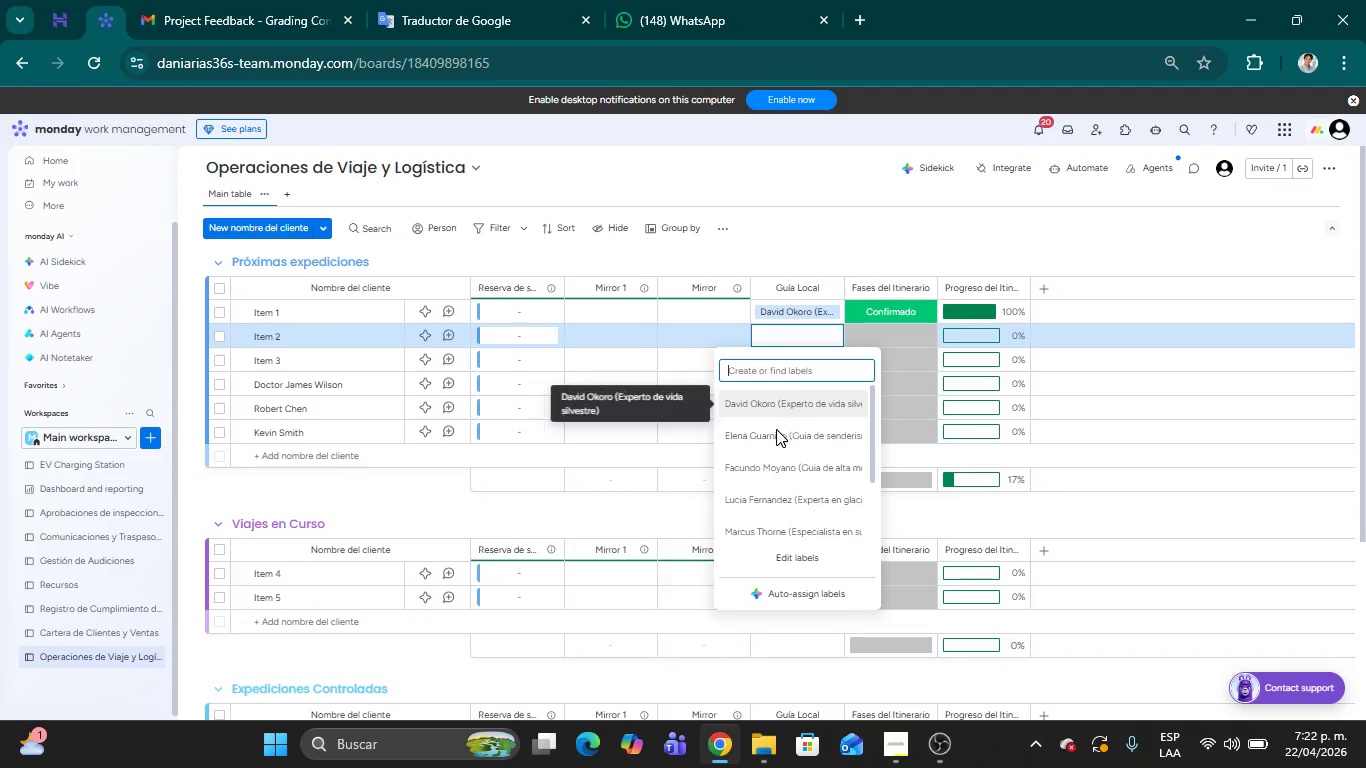 
left_click([768, 439])
 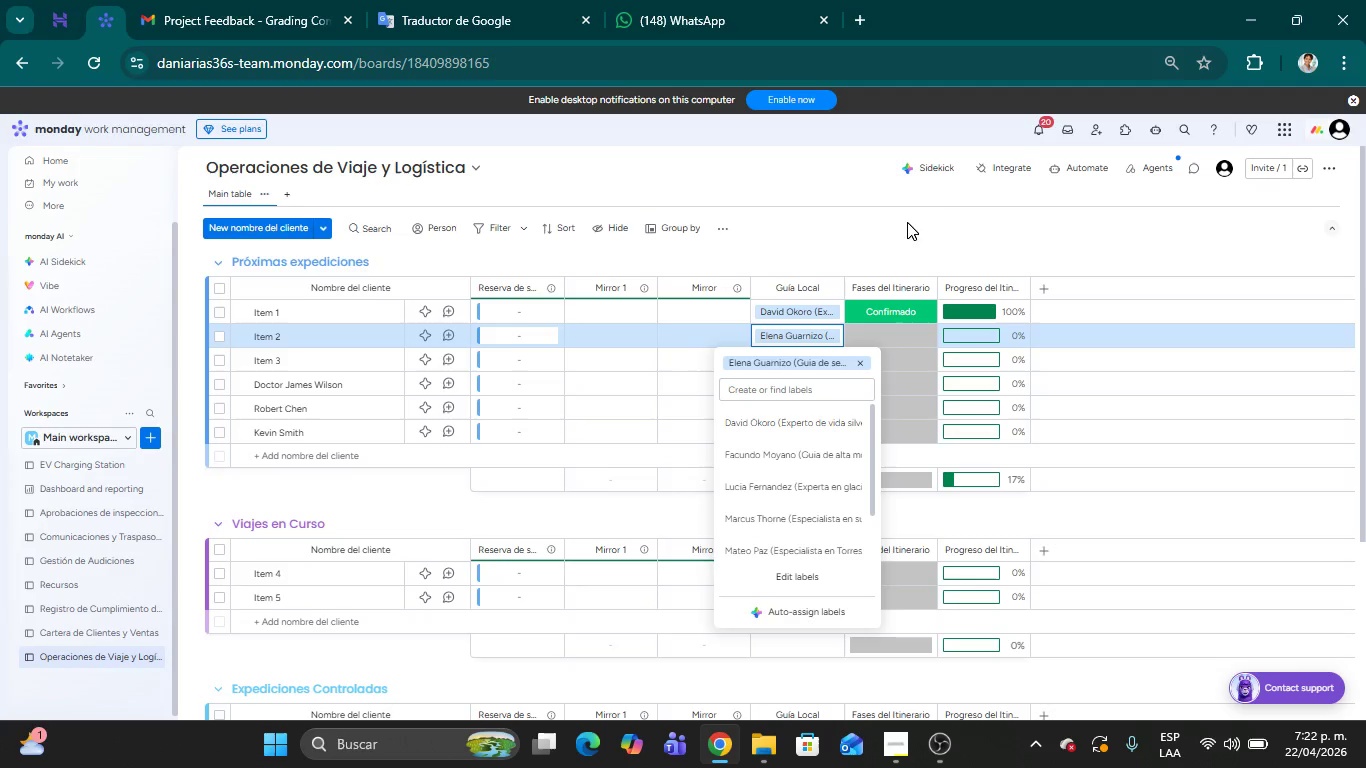 
left_click([967, 206])
 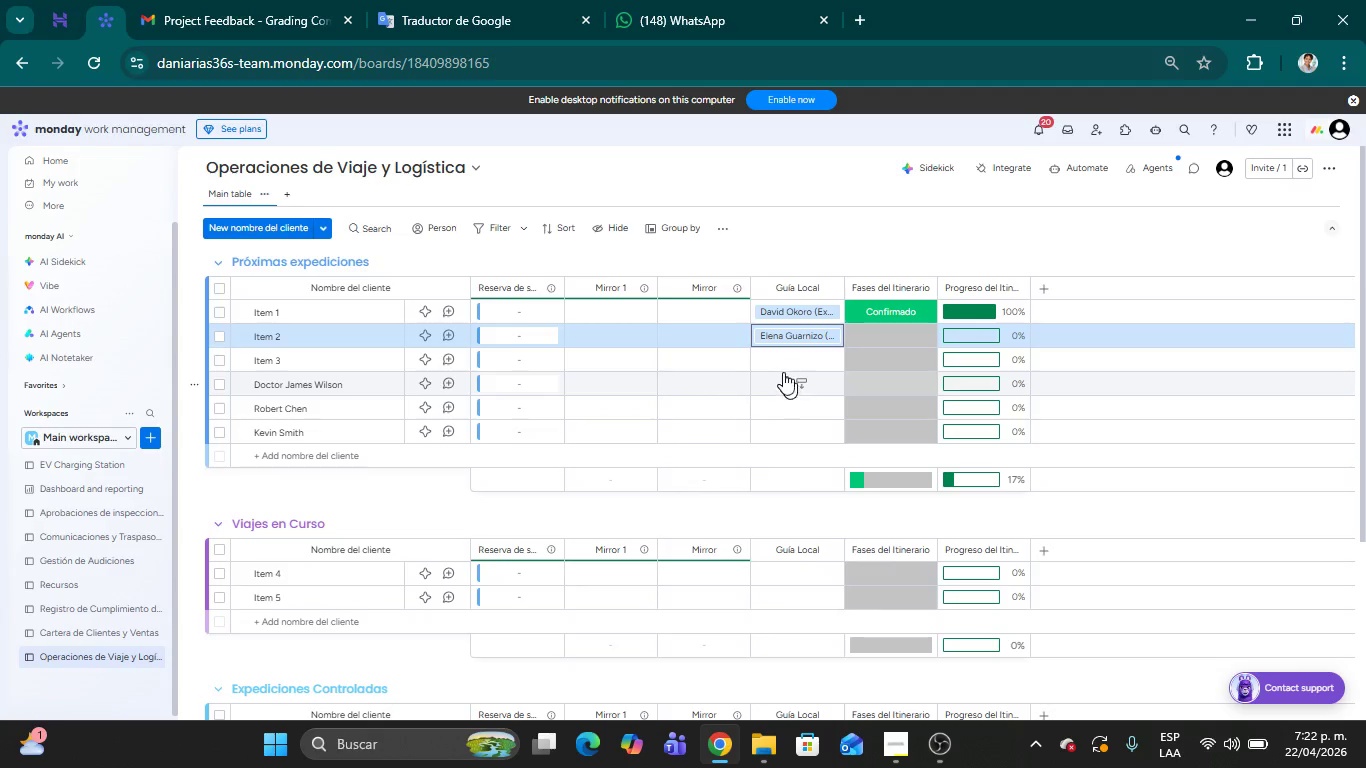 
left_click([775, 360])
 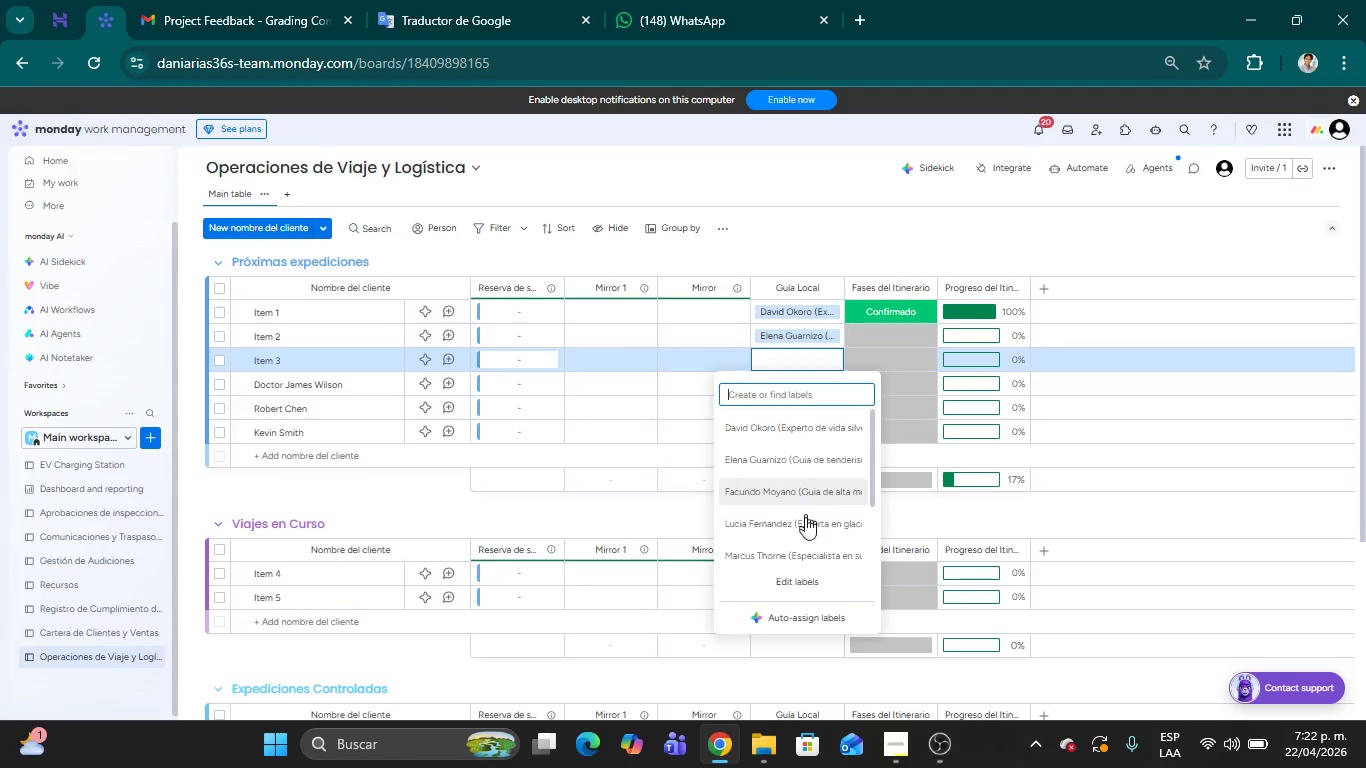 
left_click([795, 554])
 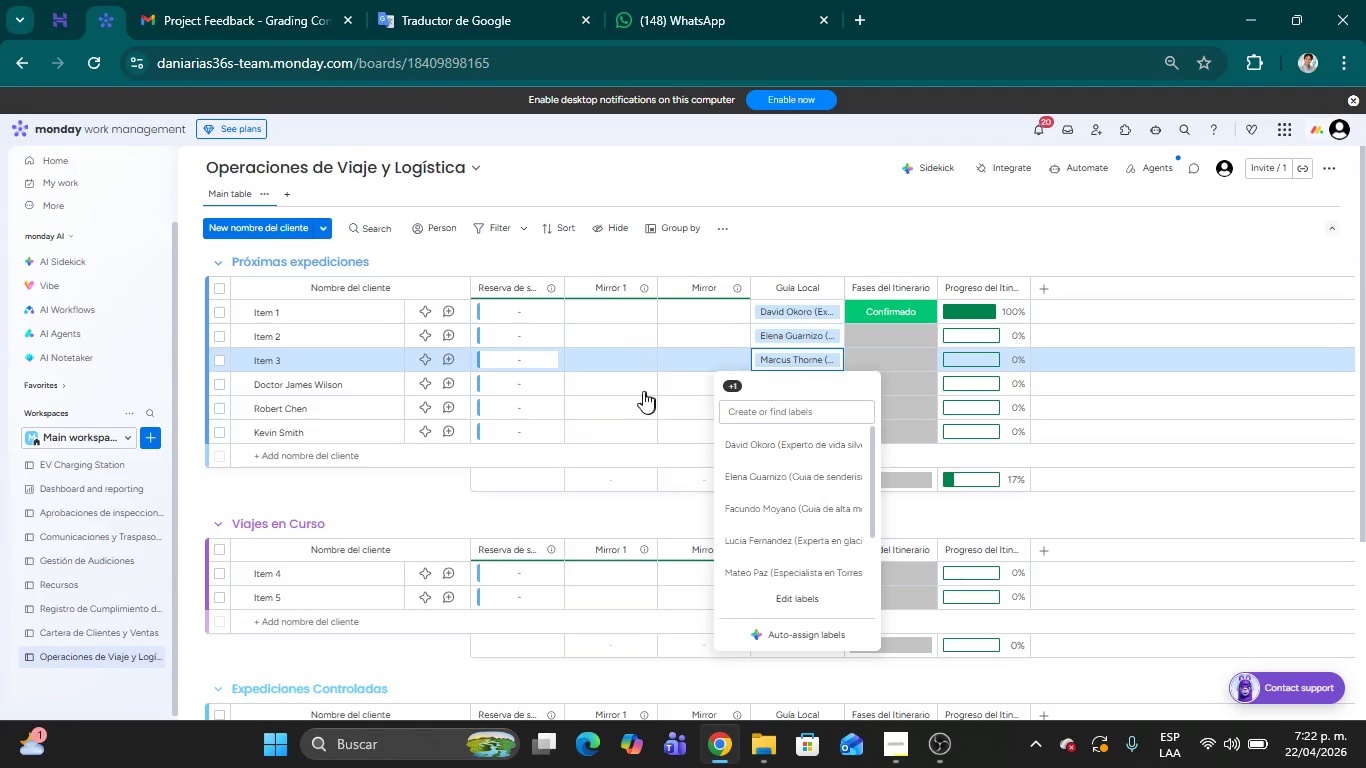 
left_click([906, 226])
 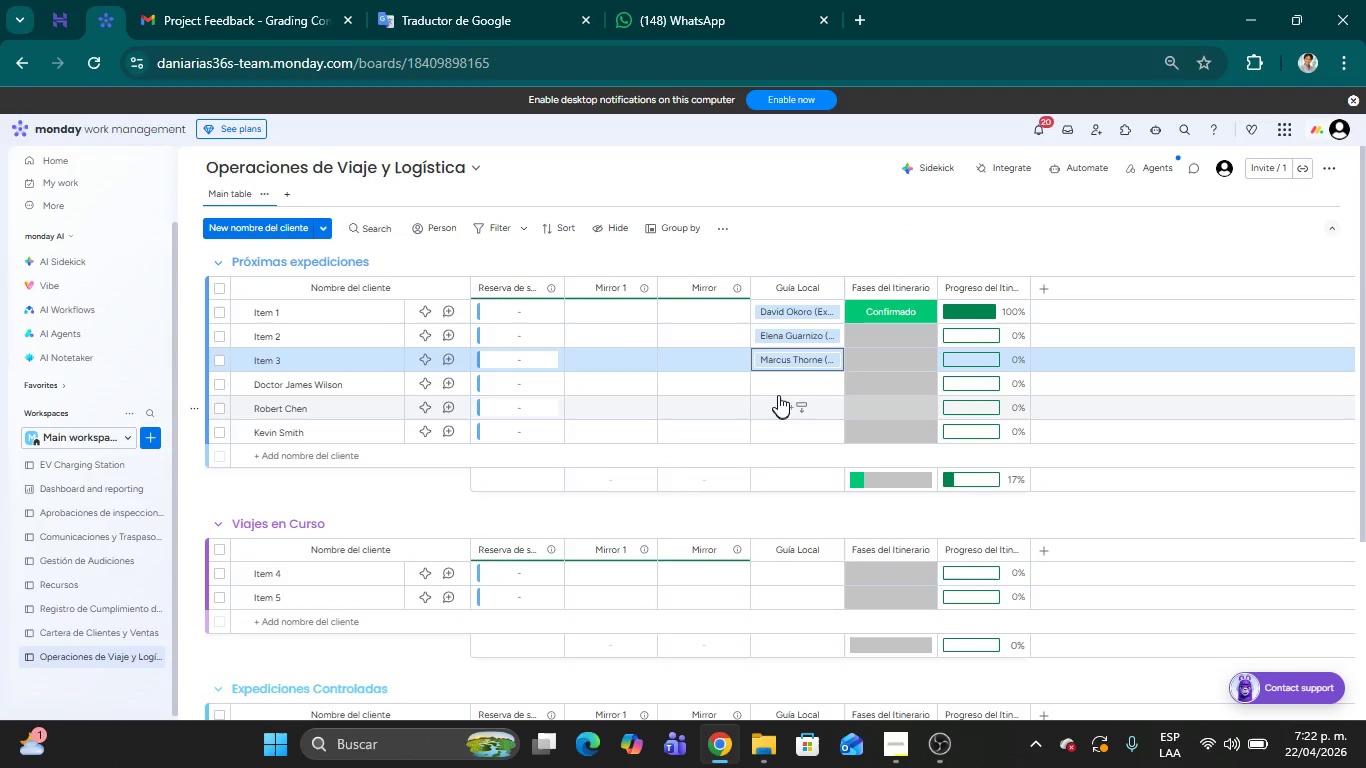 
left_click([778, 389])
 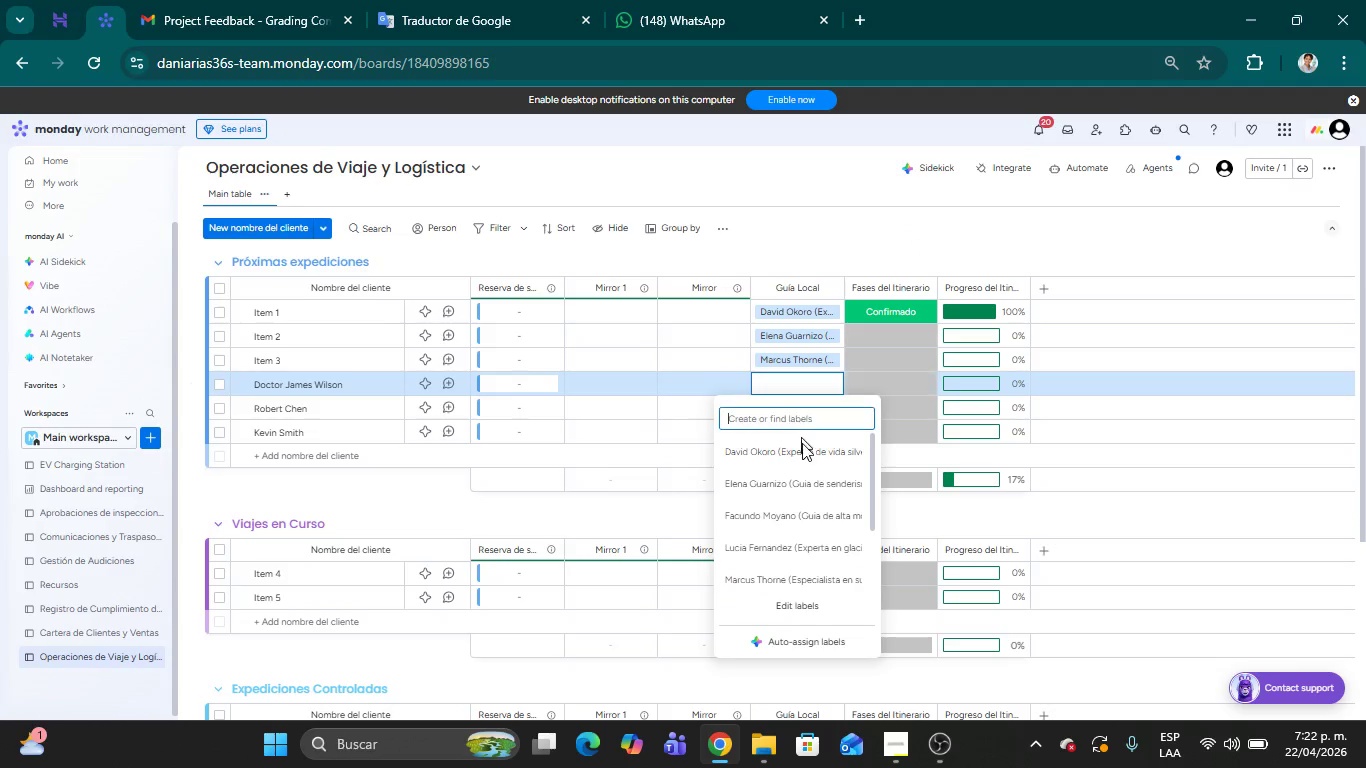 
left_click([805, 539])
 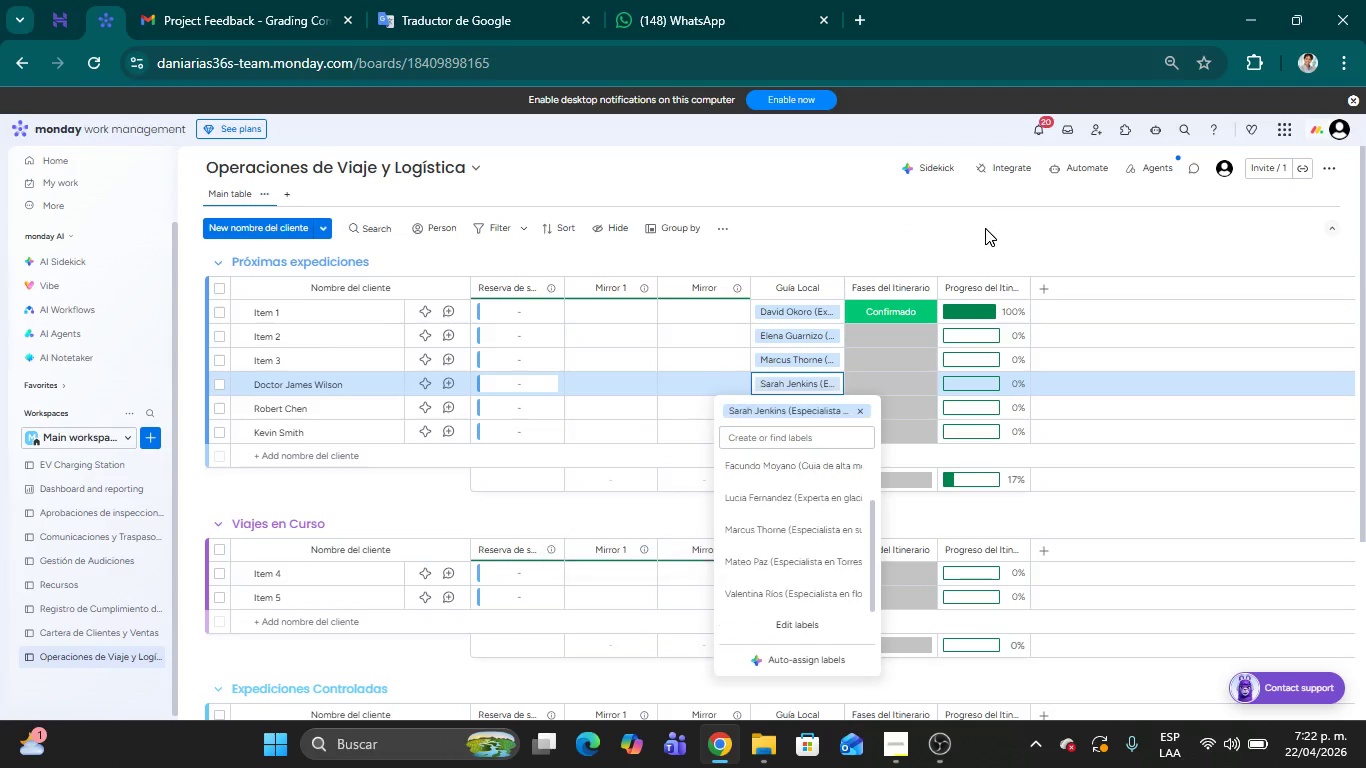 
left_click([987, 230])
 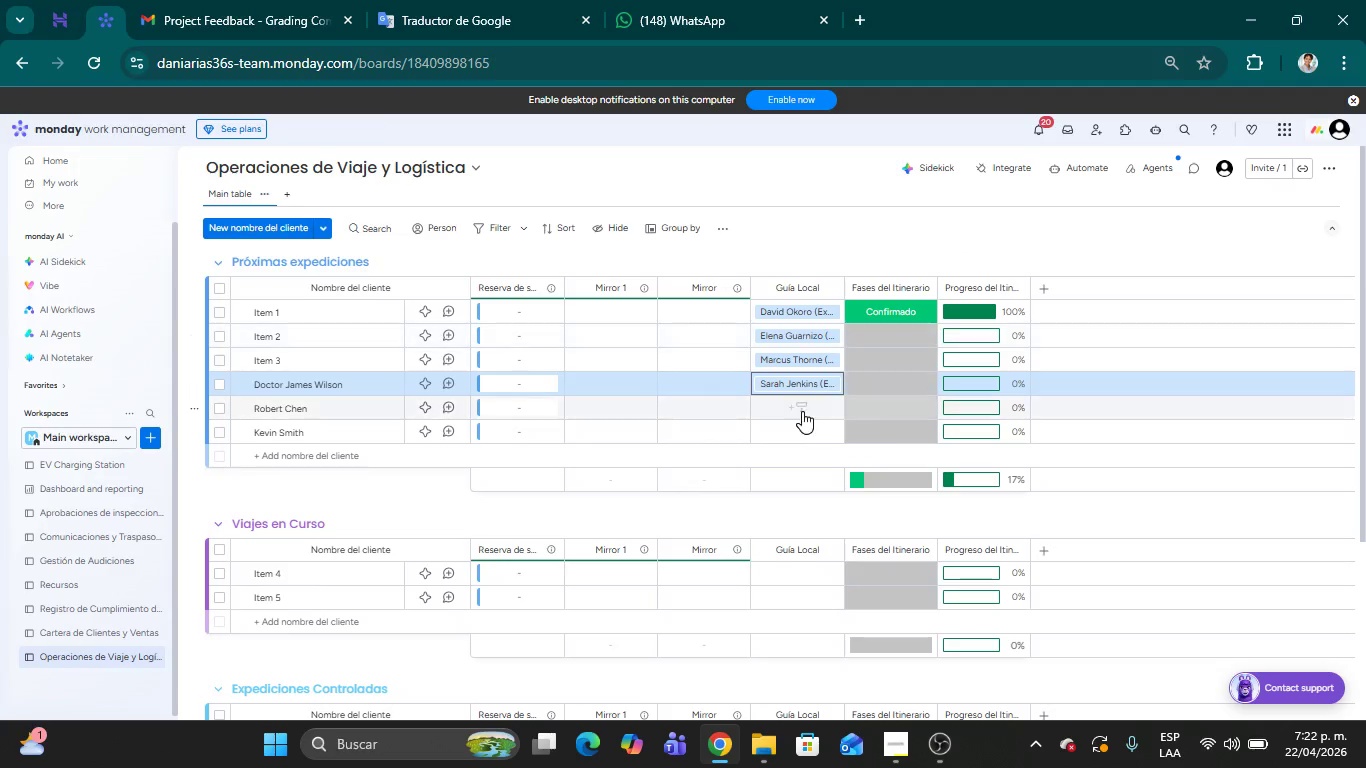 
left_click([801, 411])
 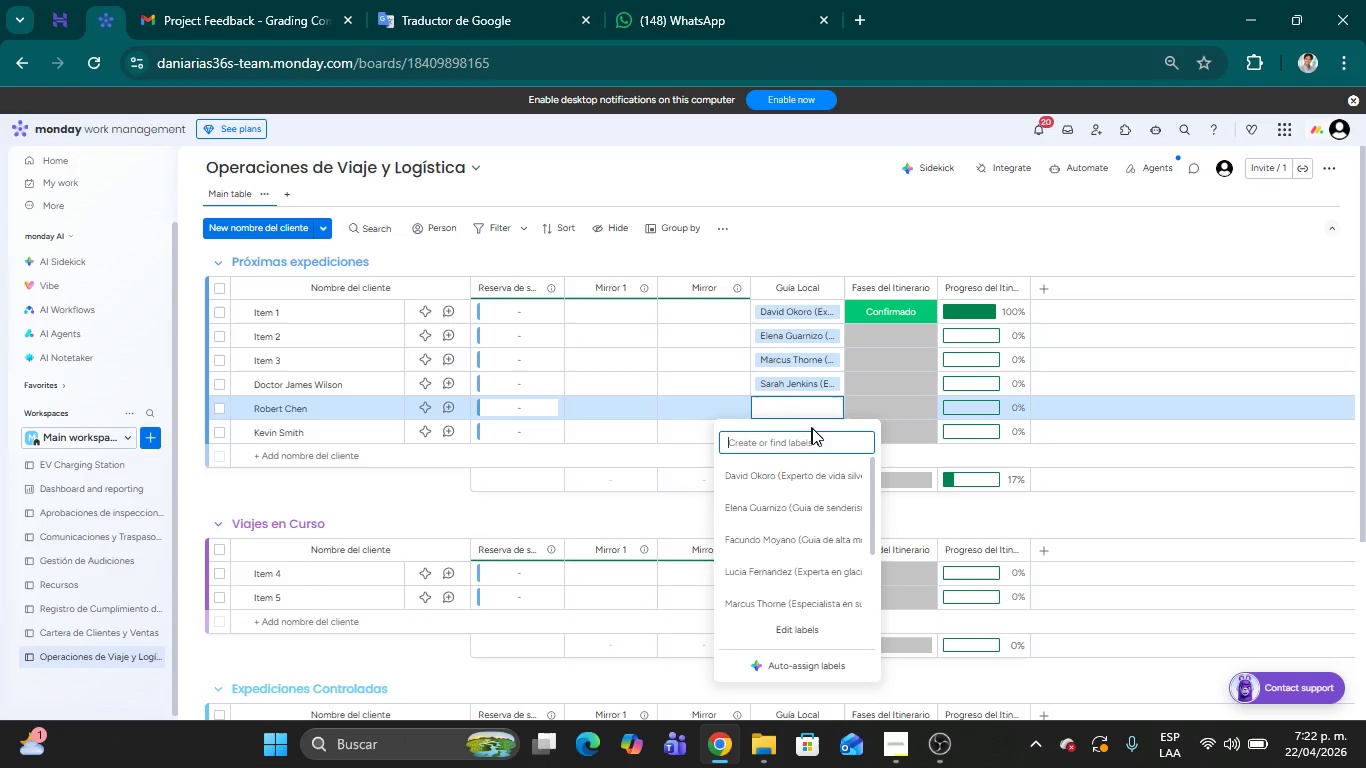 
scroll: coordinate [818, 537], scroll_direction: down, amount: 4.0
 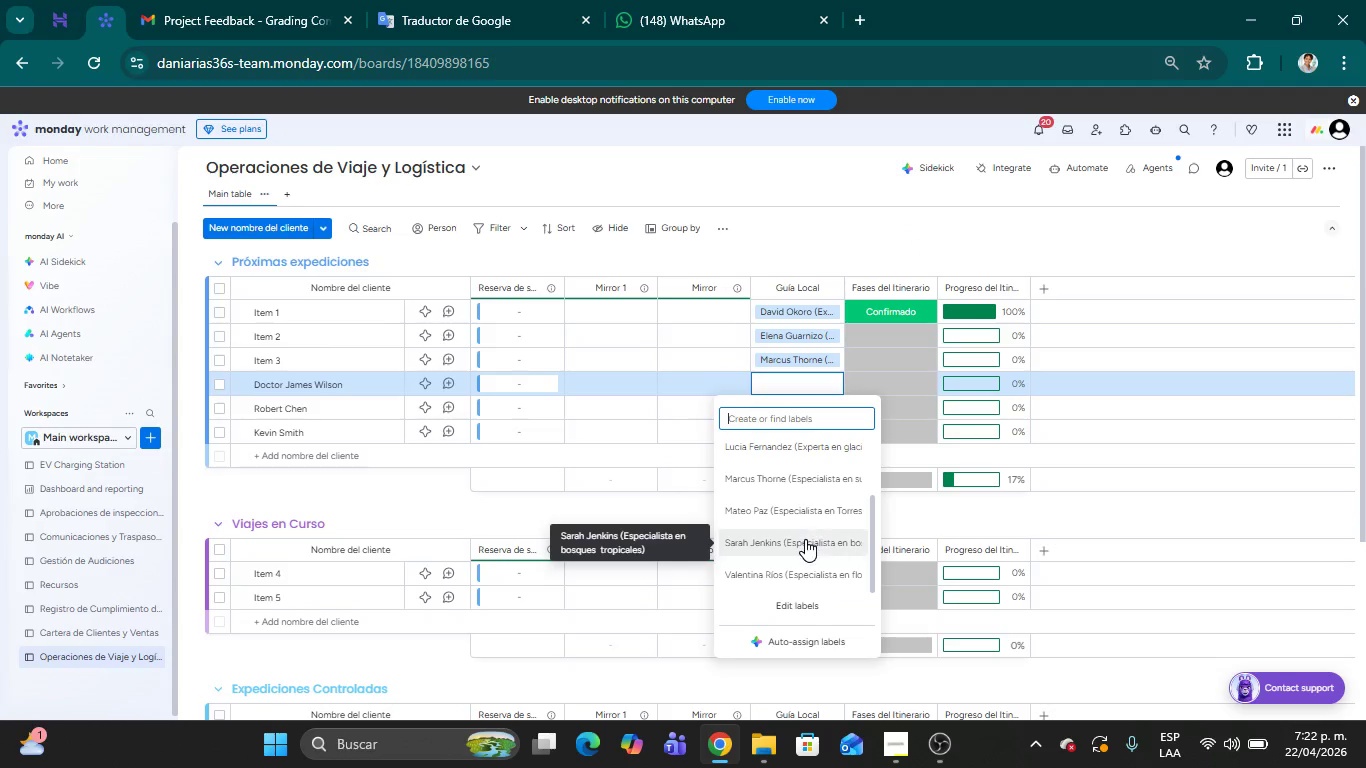 
left_click([776, 540])
 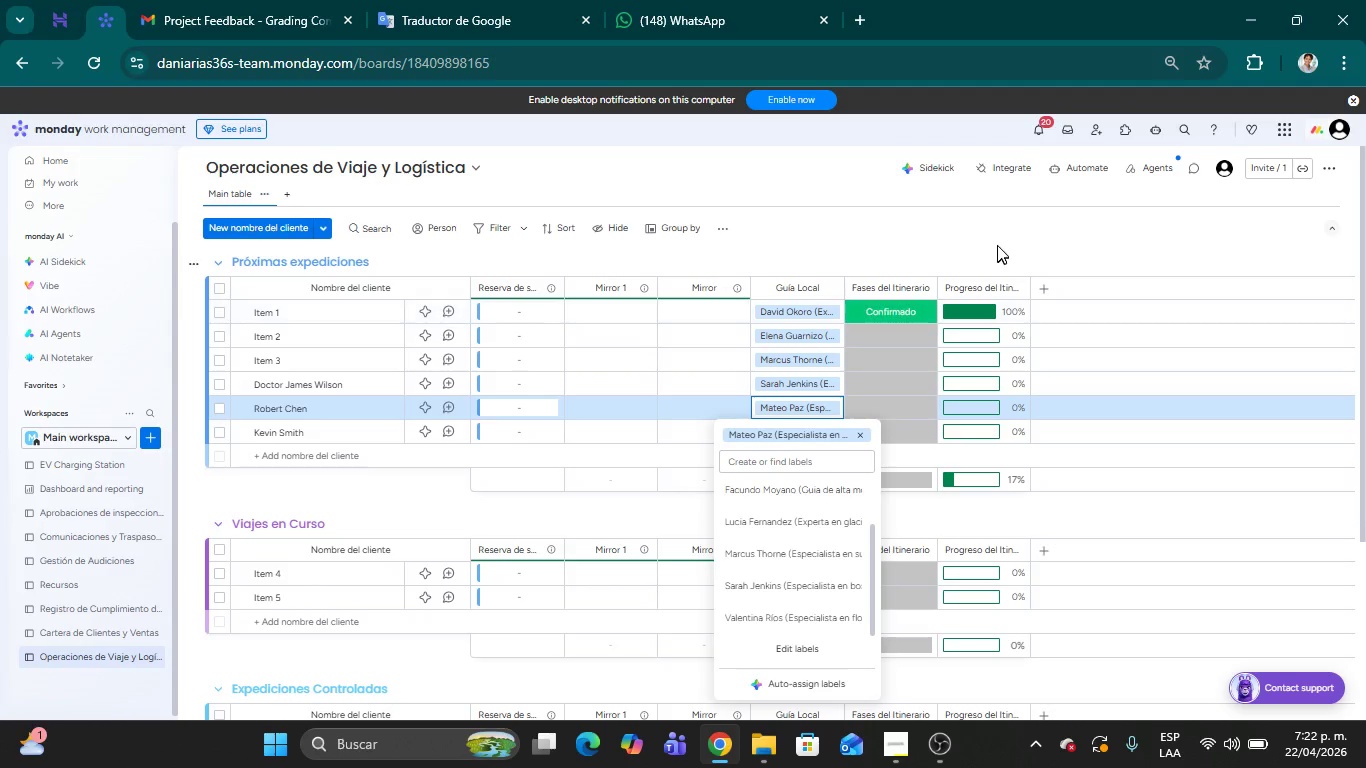 
left_click([1000, 238])
 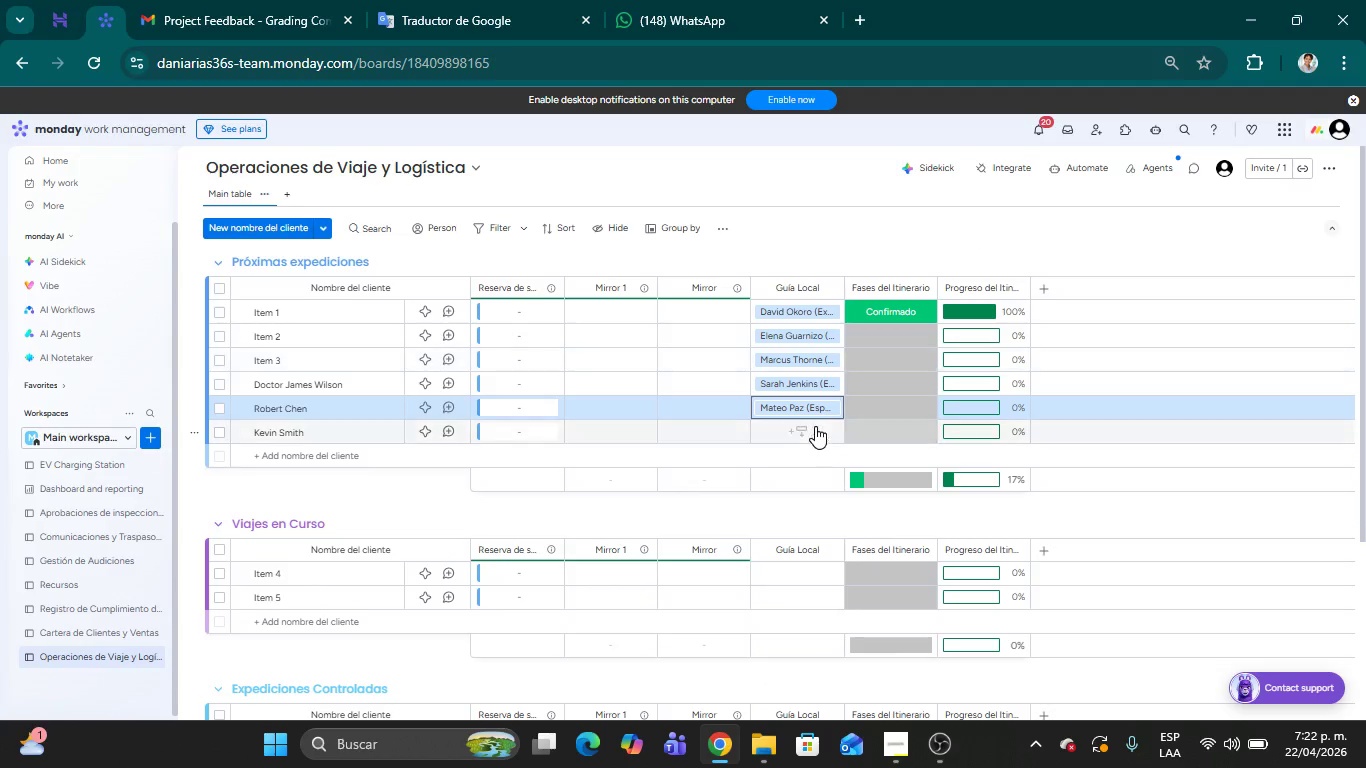 
left_click([815, 426])
 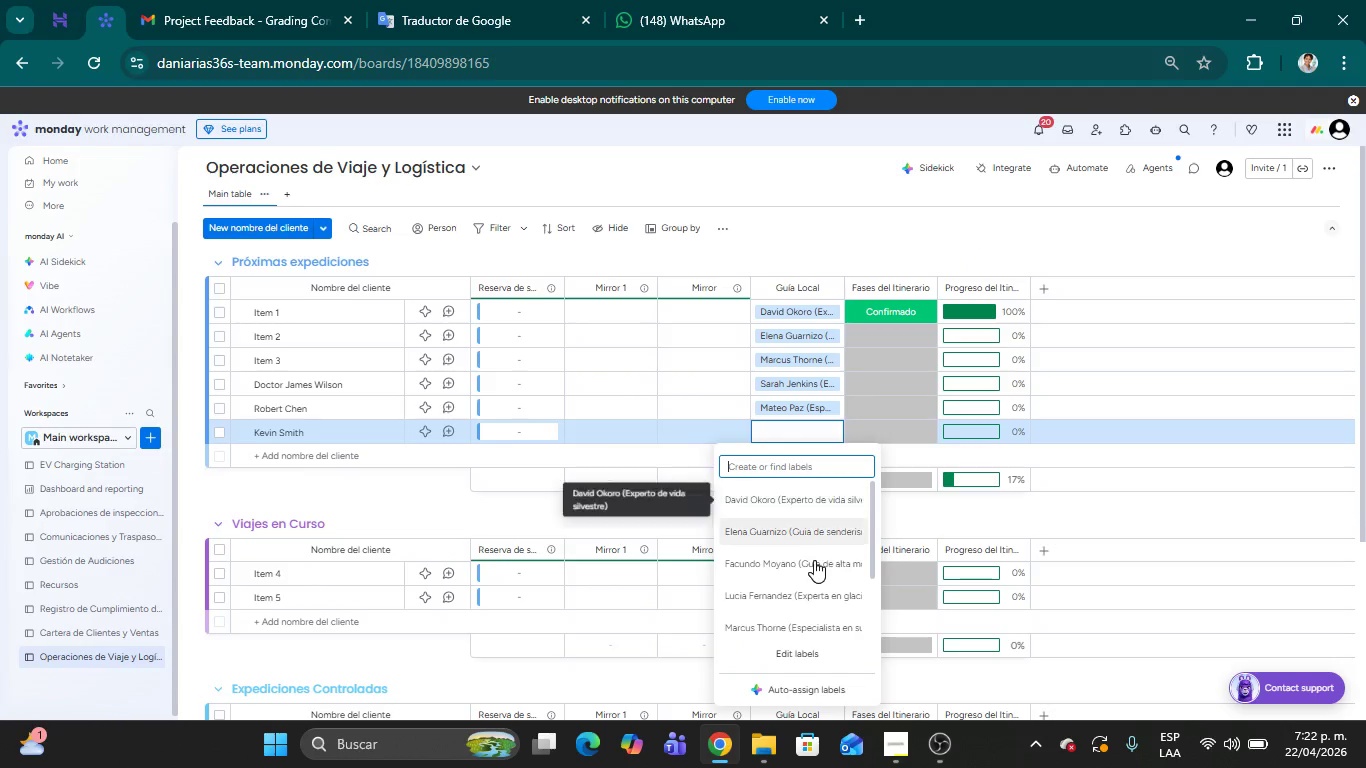 
scroll: coordinate [799, 512], scroll_direction: down, amount: 7.0
 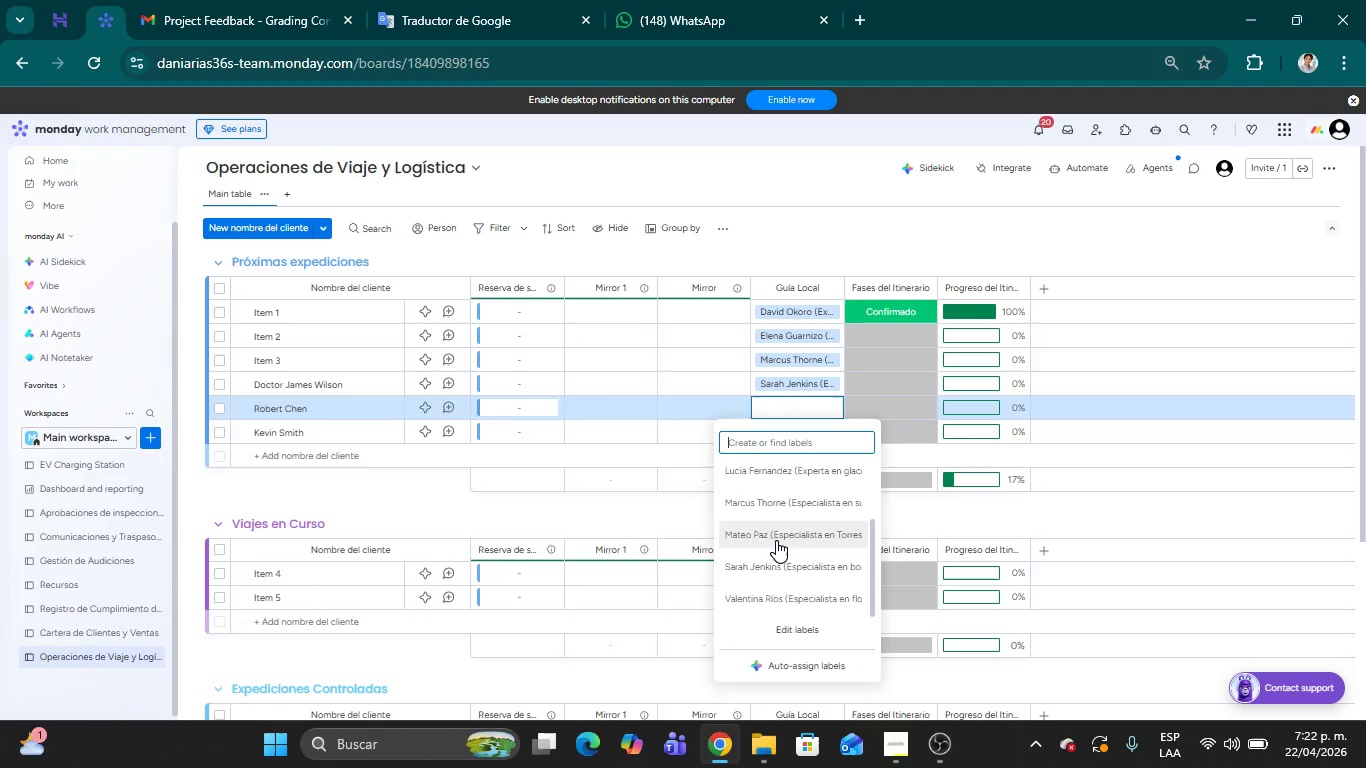 
left_click([791, 614])
 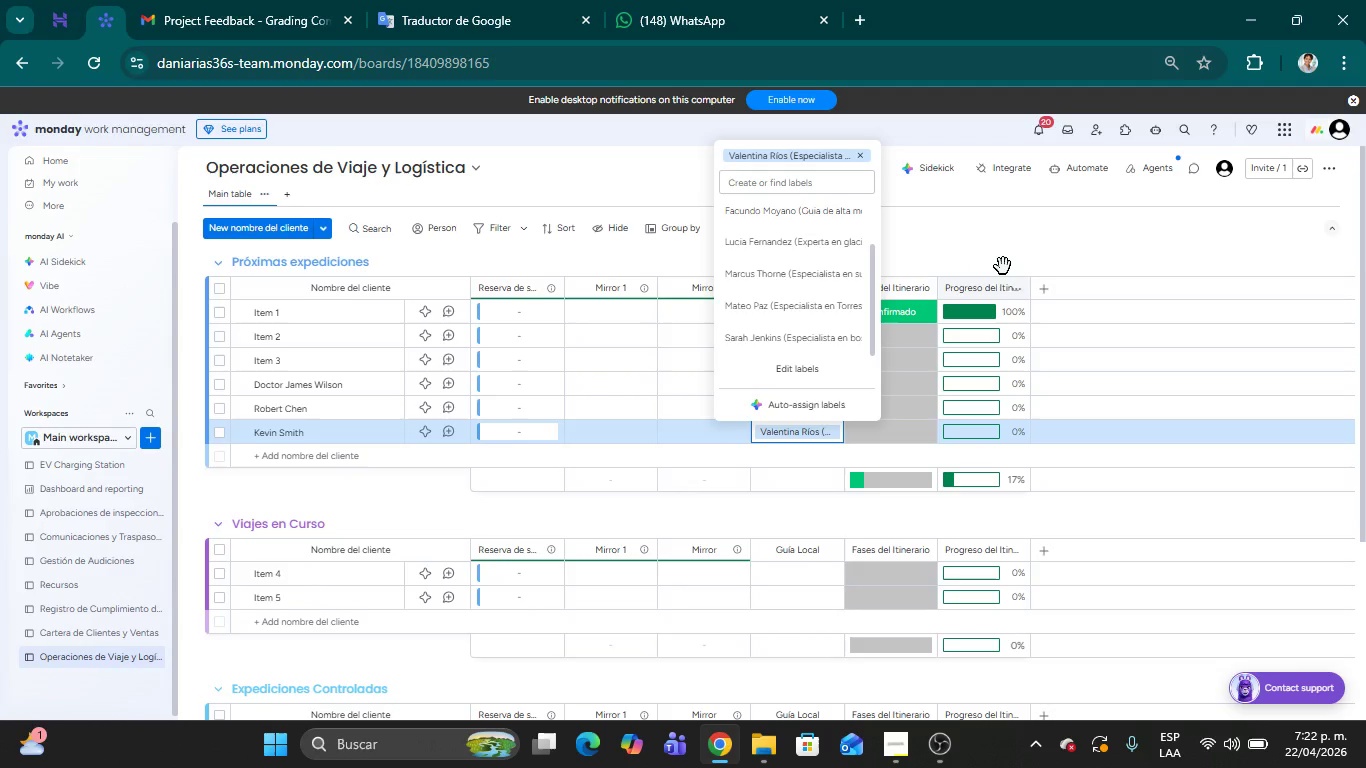 
left_click([1020, 243])
 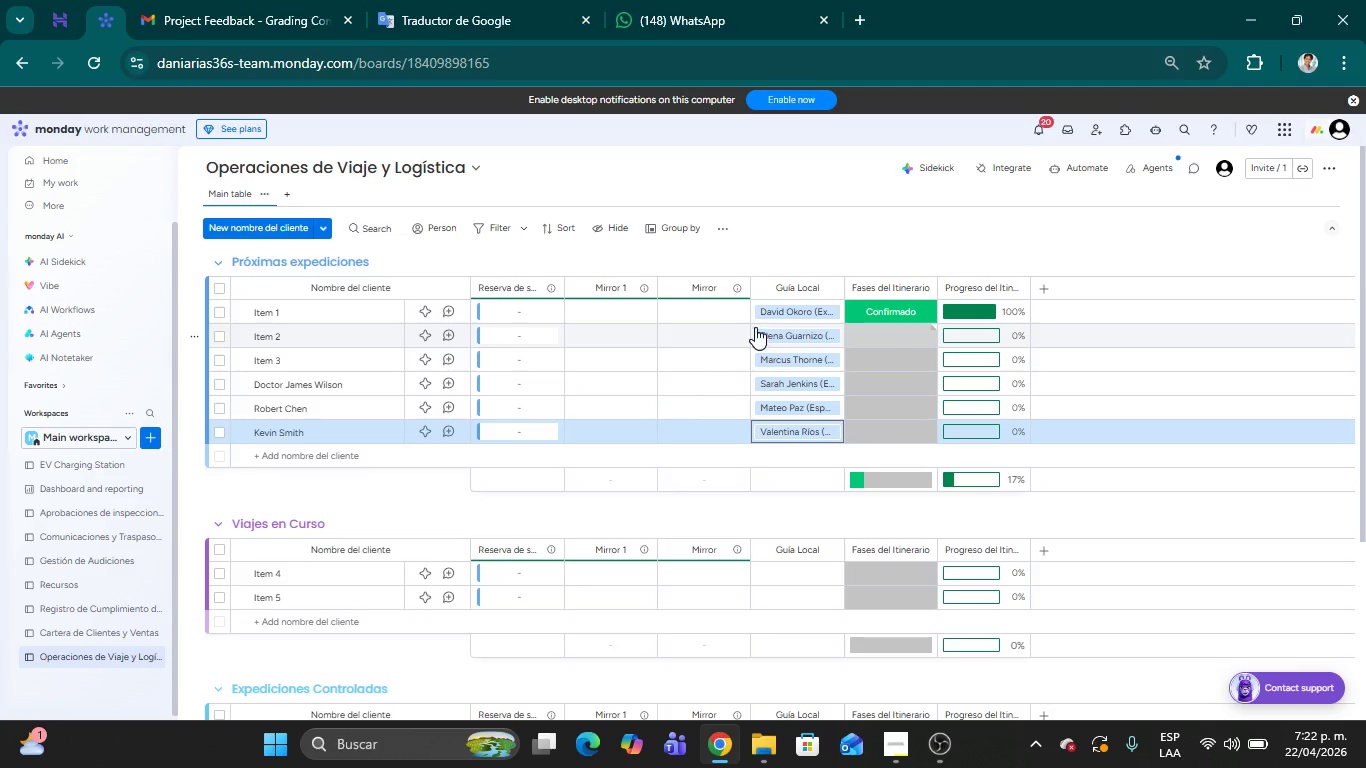 
scroll: coordinate [816, 564], scroll_direction: down, amount: 6.0
 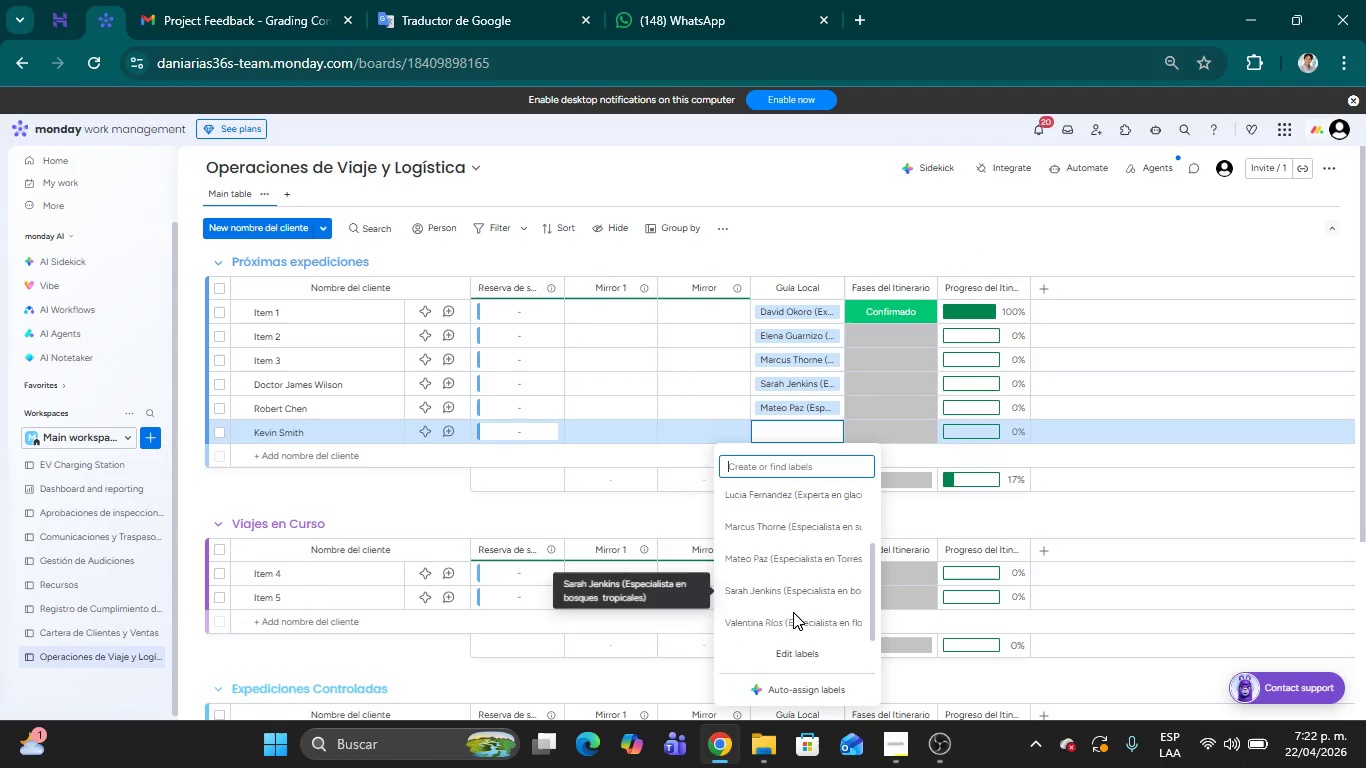 
left_click([529, 313])
 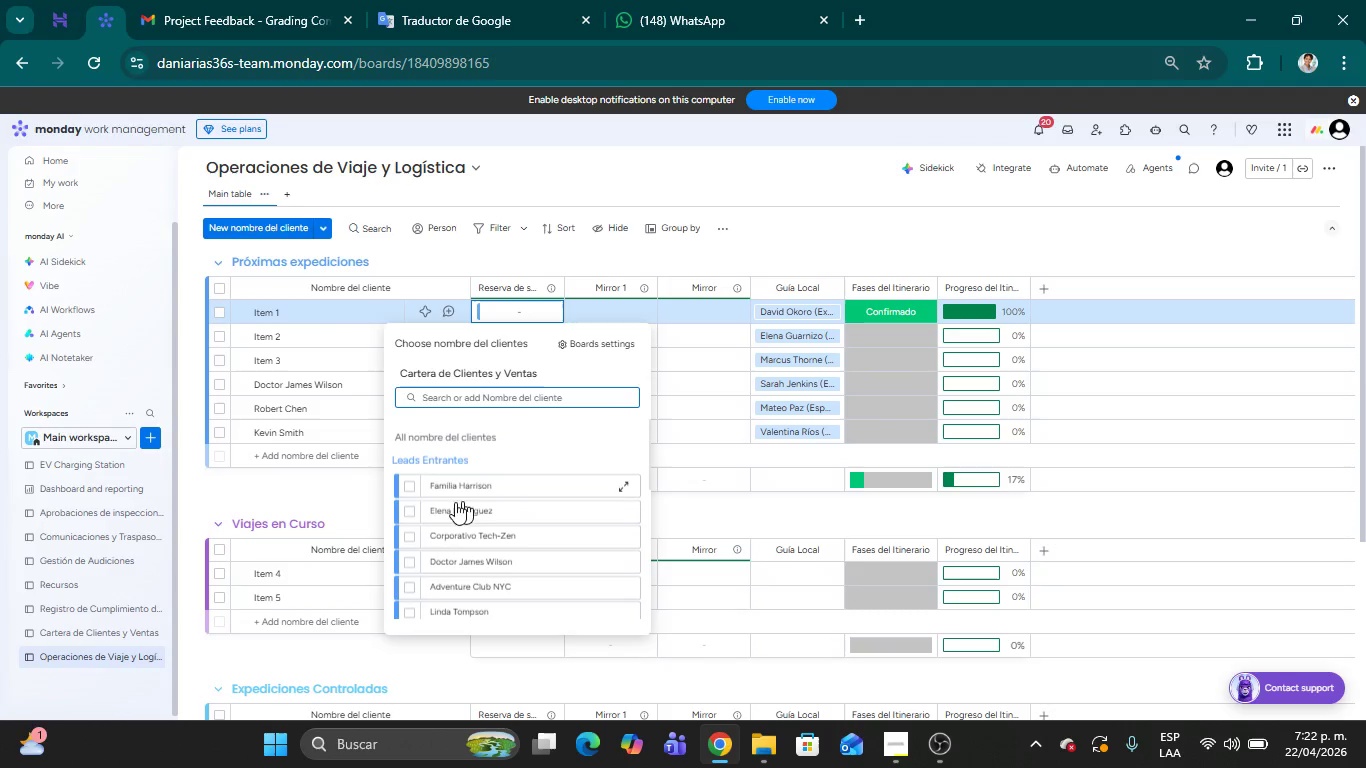 
left_click([409, 491])
 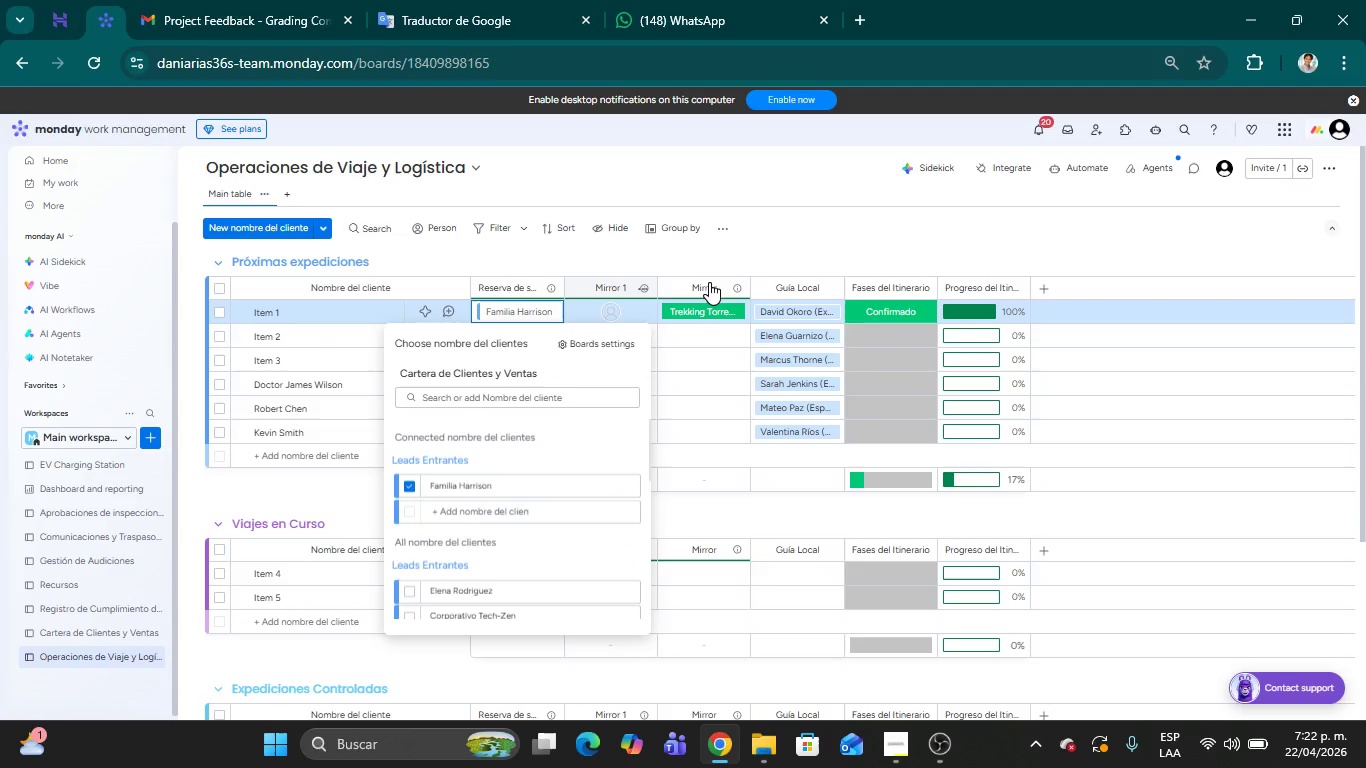 
left_click([839, 244])
 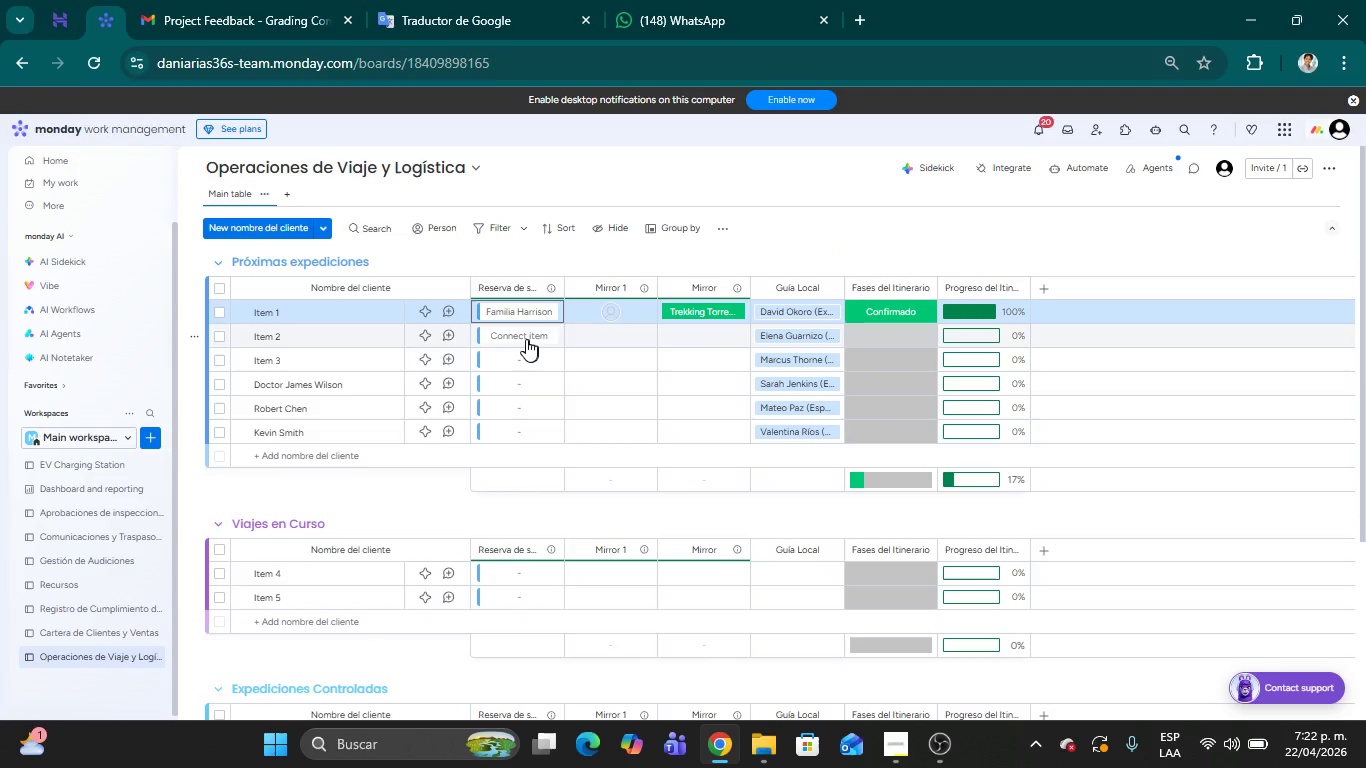 
left_click([522, 337])
 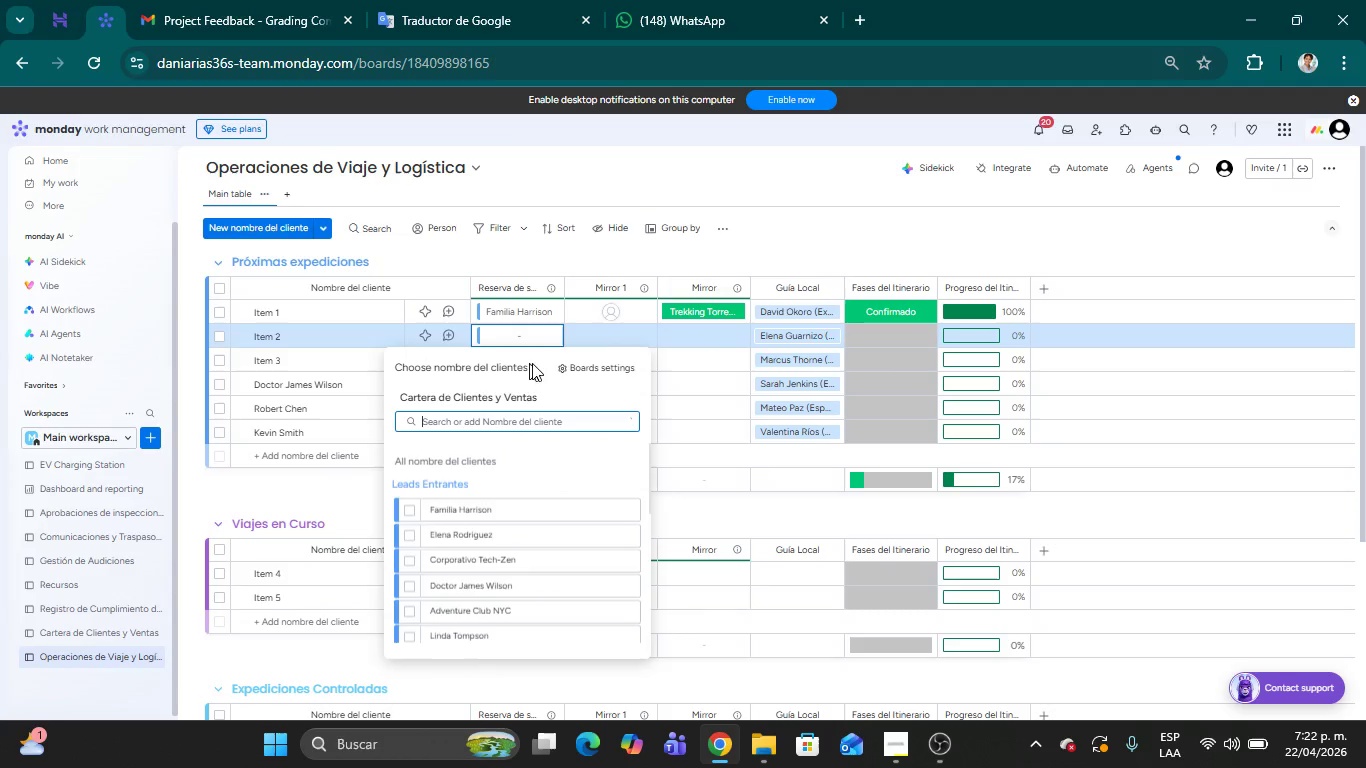 
left_click([902, 246])
 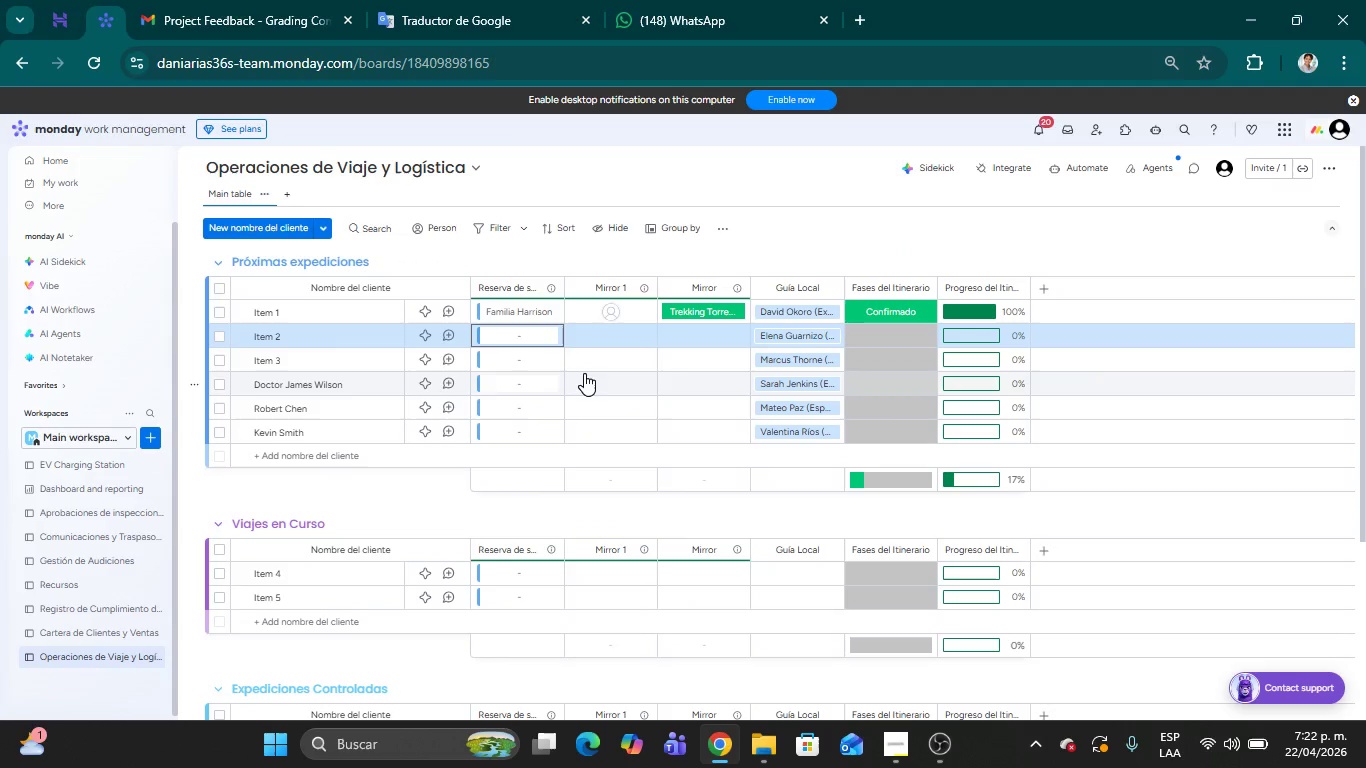 
scroll: coordinate [375, 427], scroll_direction: up, amount: 10.0
 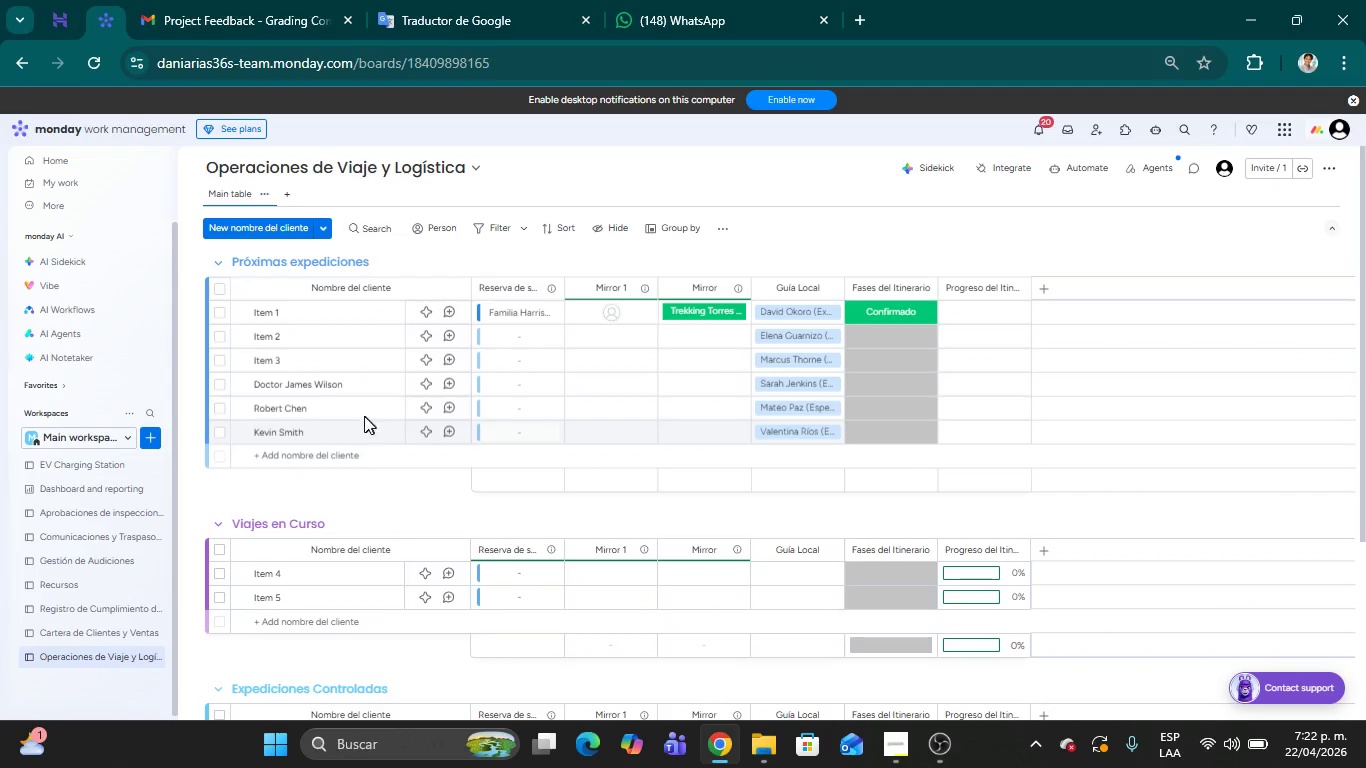 
scroll: coordinate [297, 516], scroll_direction: down, amount: 5.0
 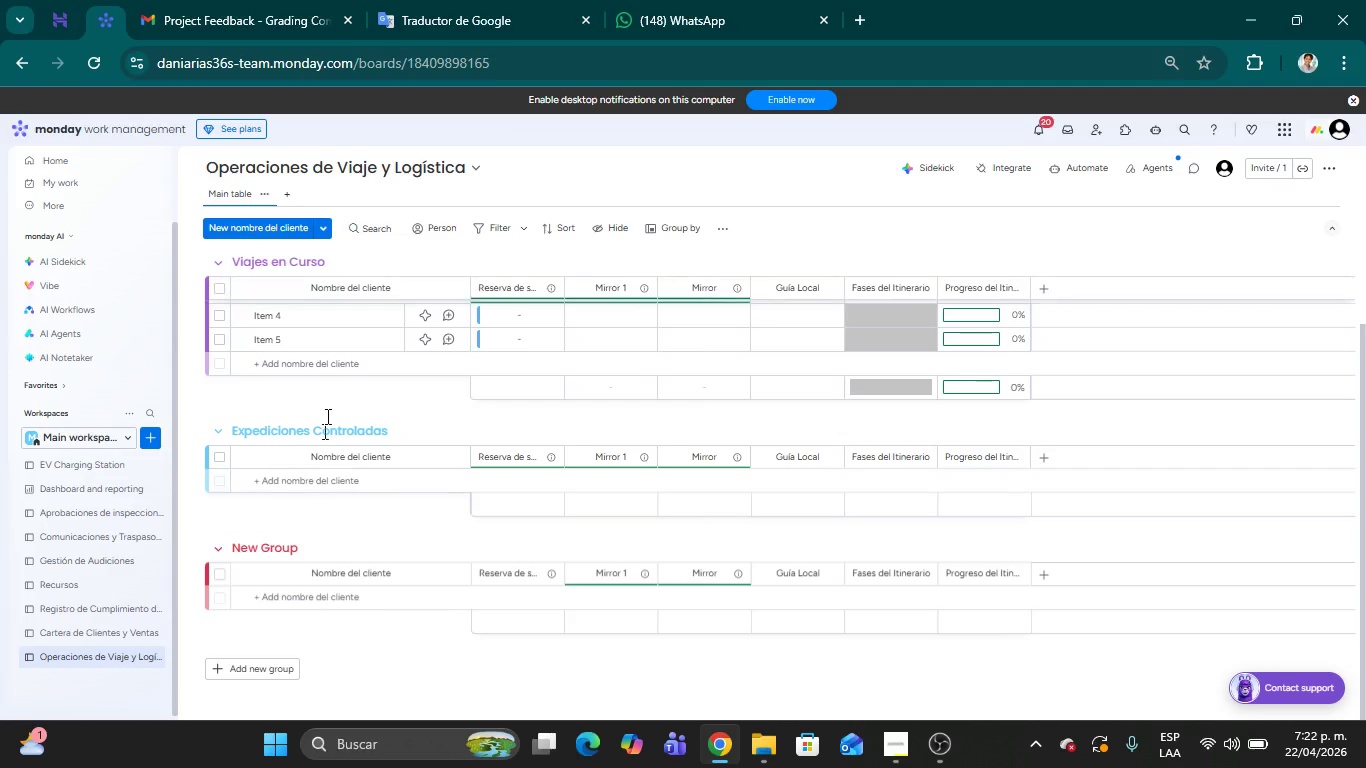 
left_click([708, 332])
 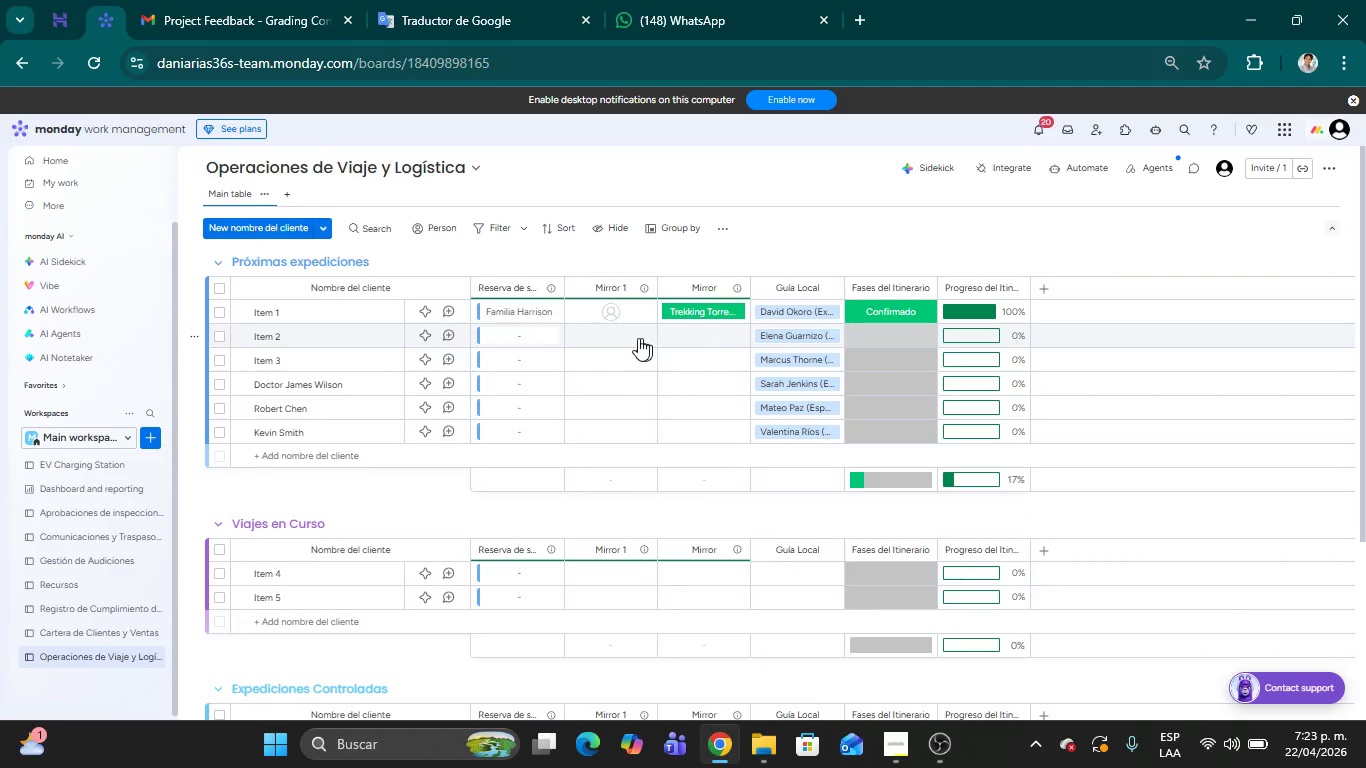 
scroll: coordinate [371, 421], scroll_direction: up, amount: 22.0
 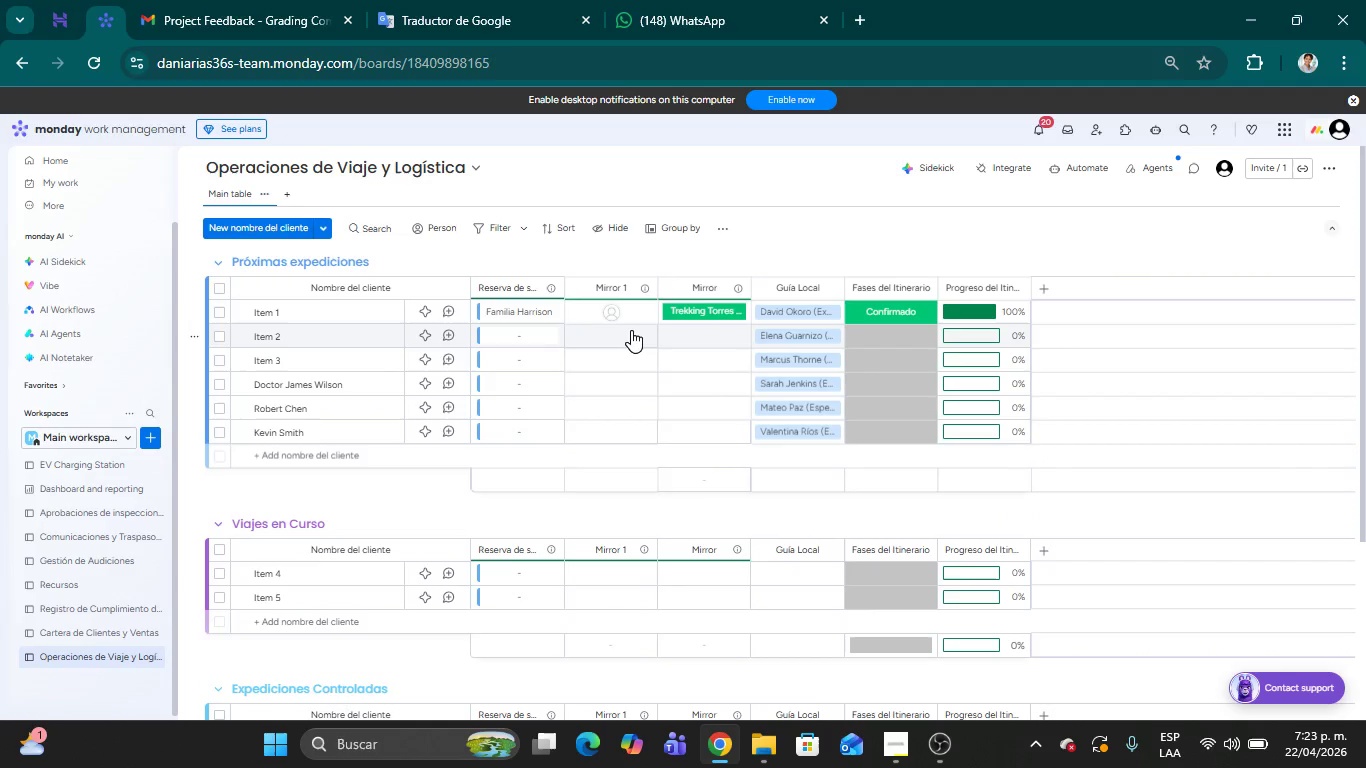 
left_click([539, 333])
 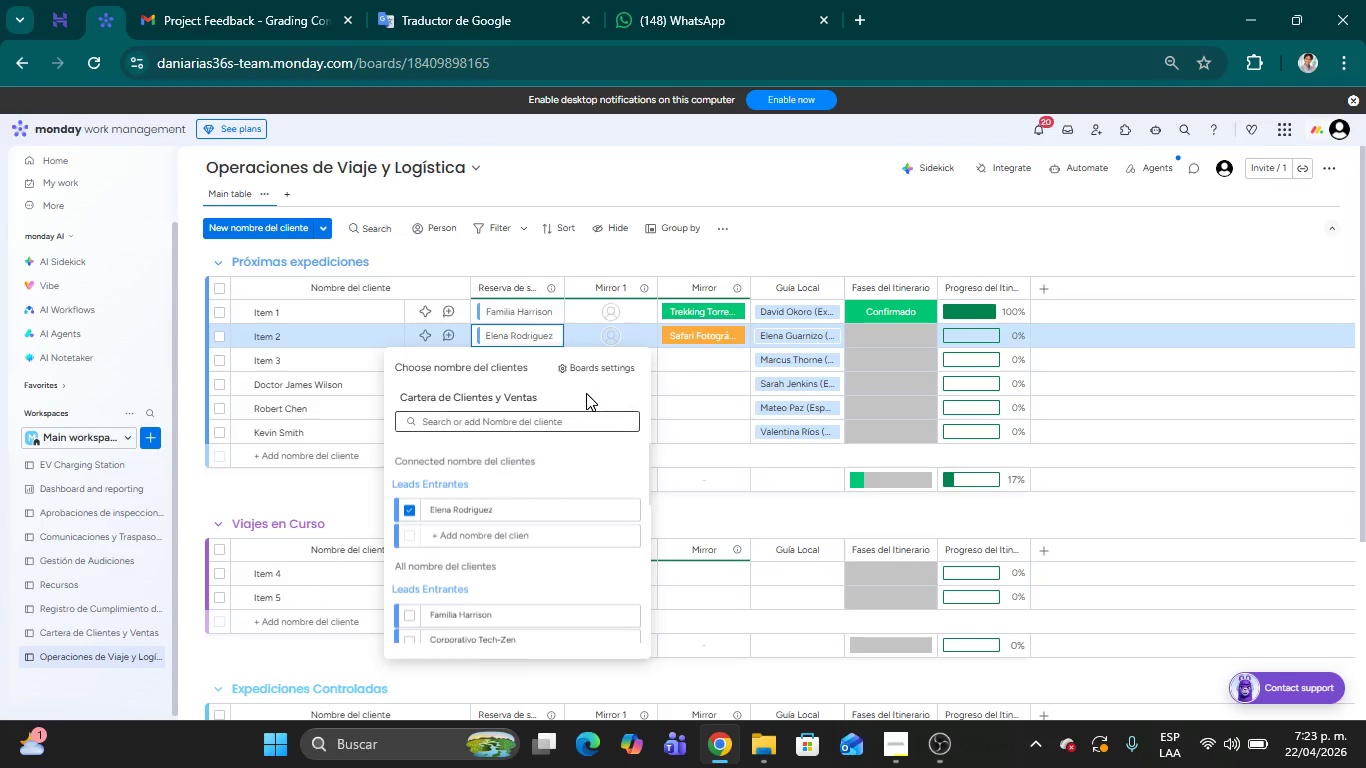 
wait(5.67)
 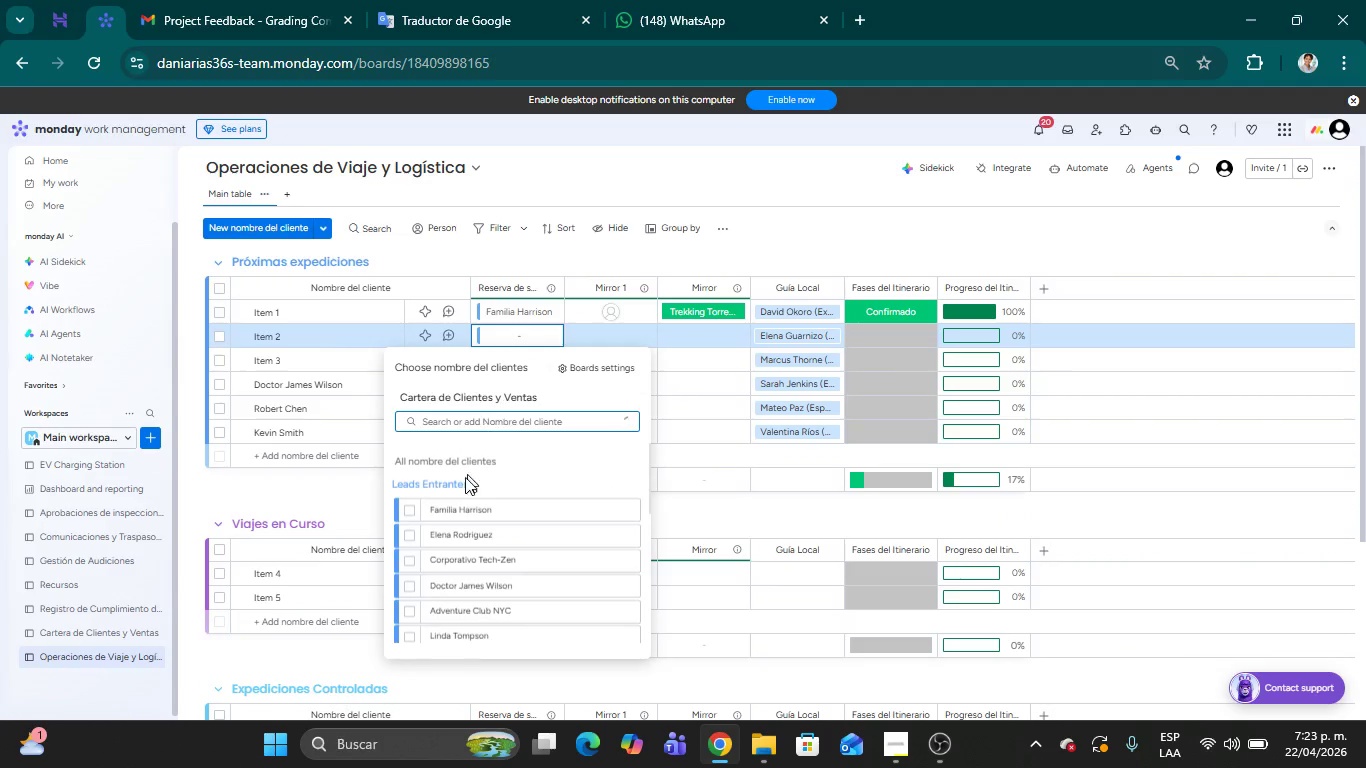 
left_click([841, 243])
 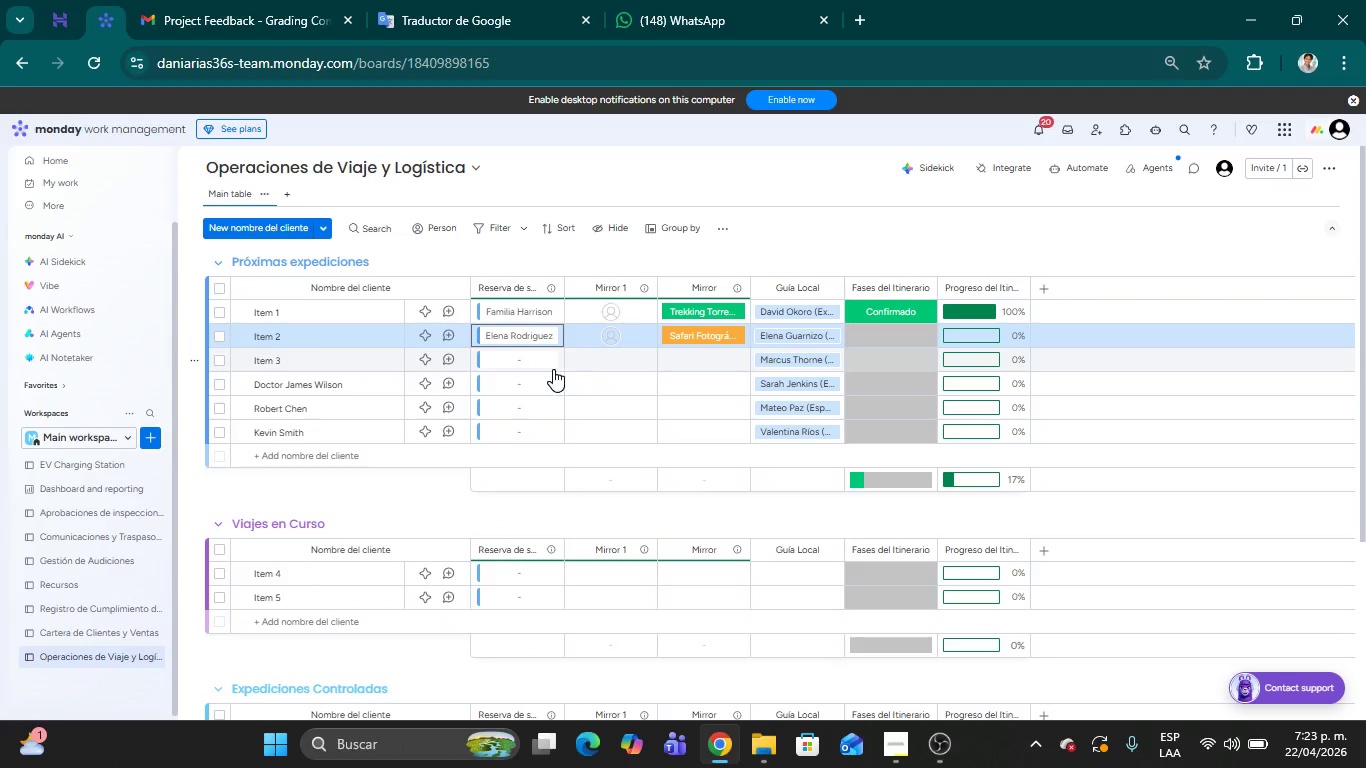 
left_click([537, 364])
 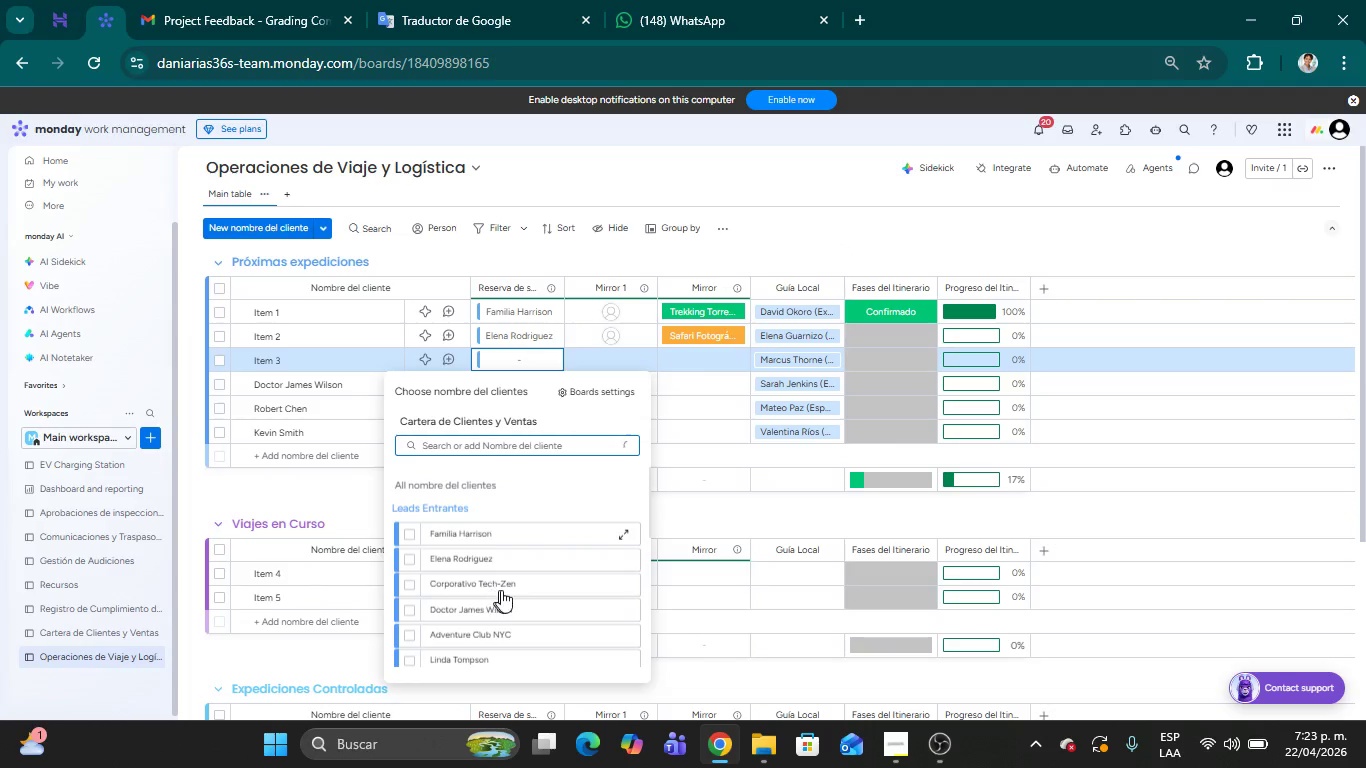 
left_click([494, 605])
 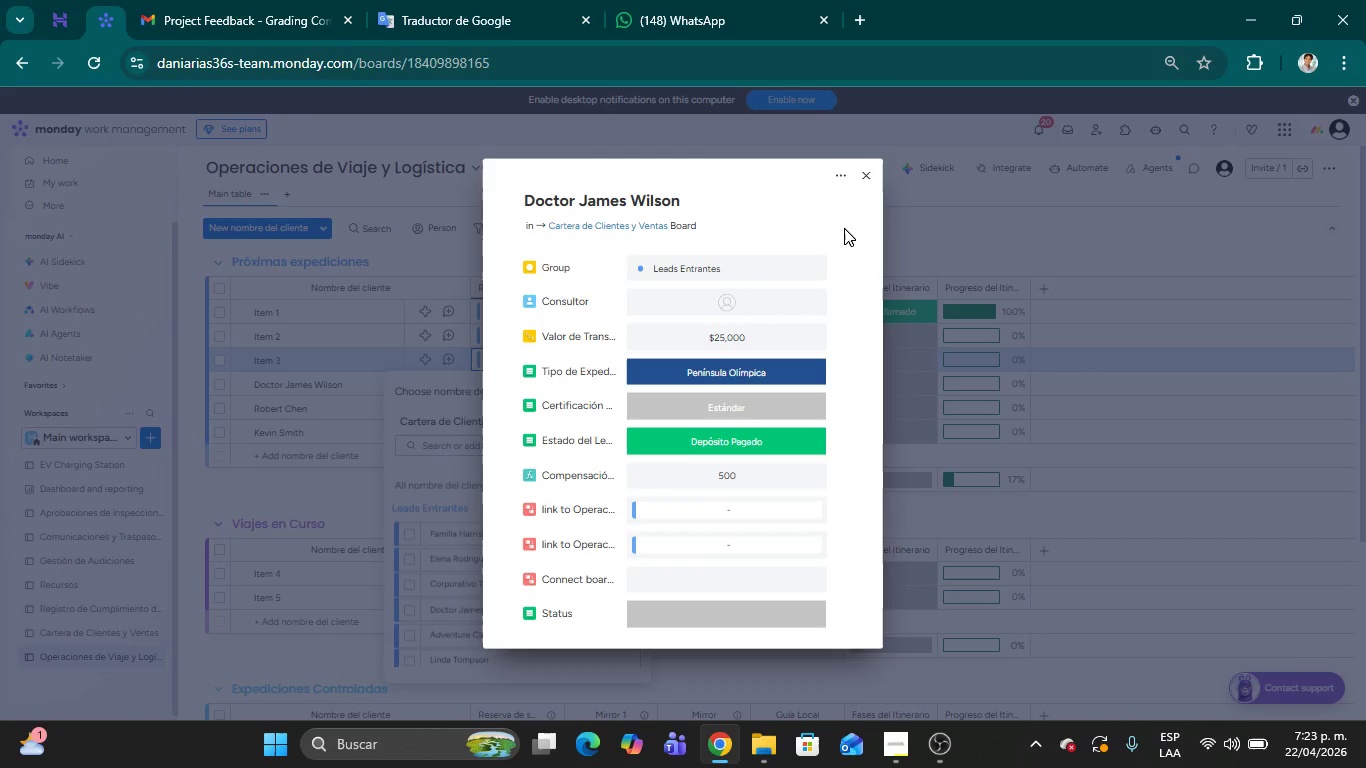 
left_click([864, 177])
 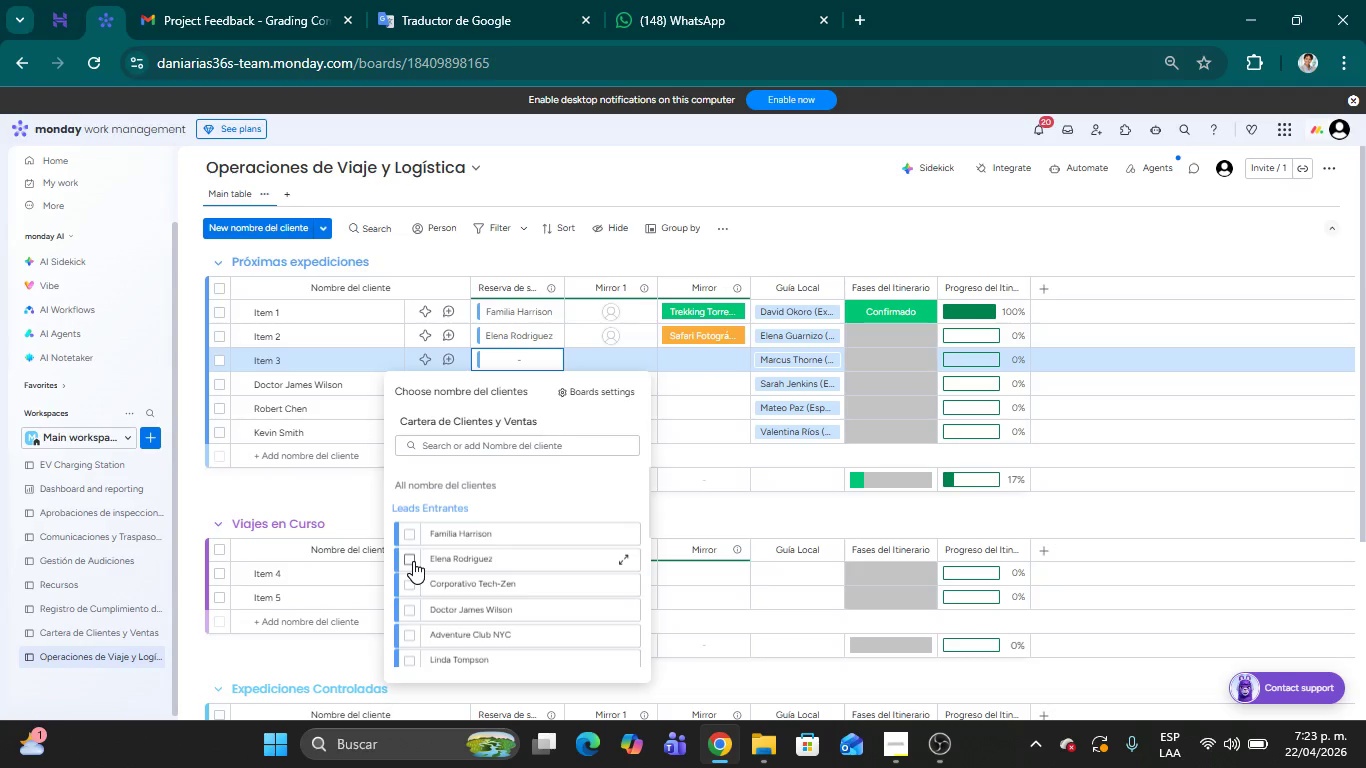 
left_click([408, 583])
 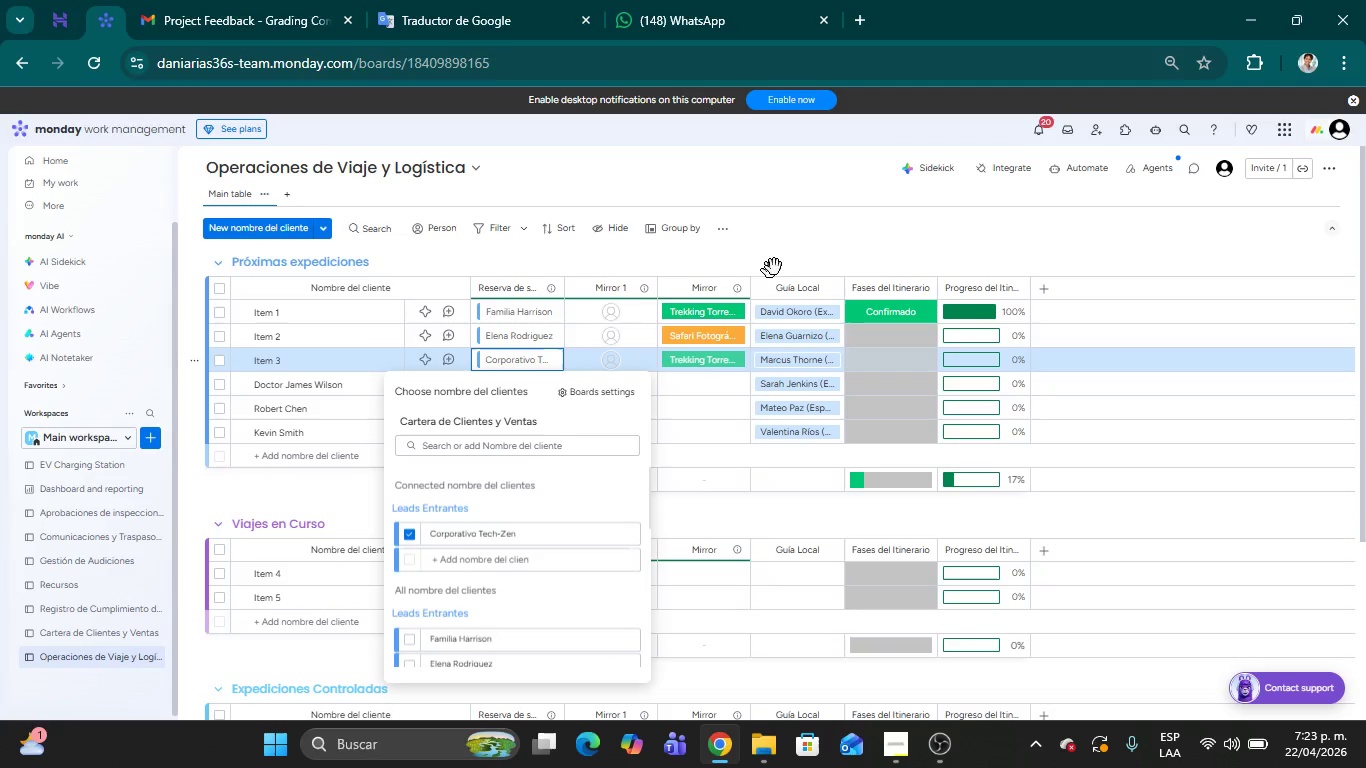 
left_click([810, 243])
 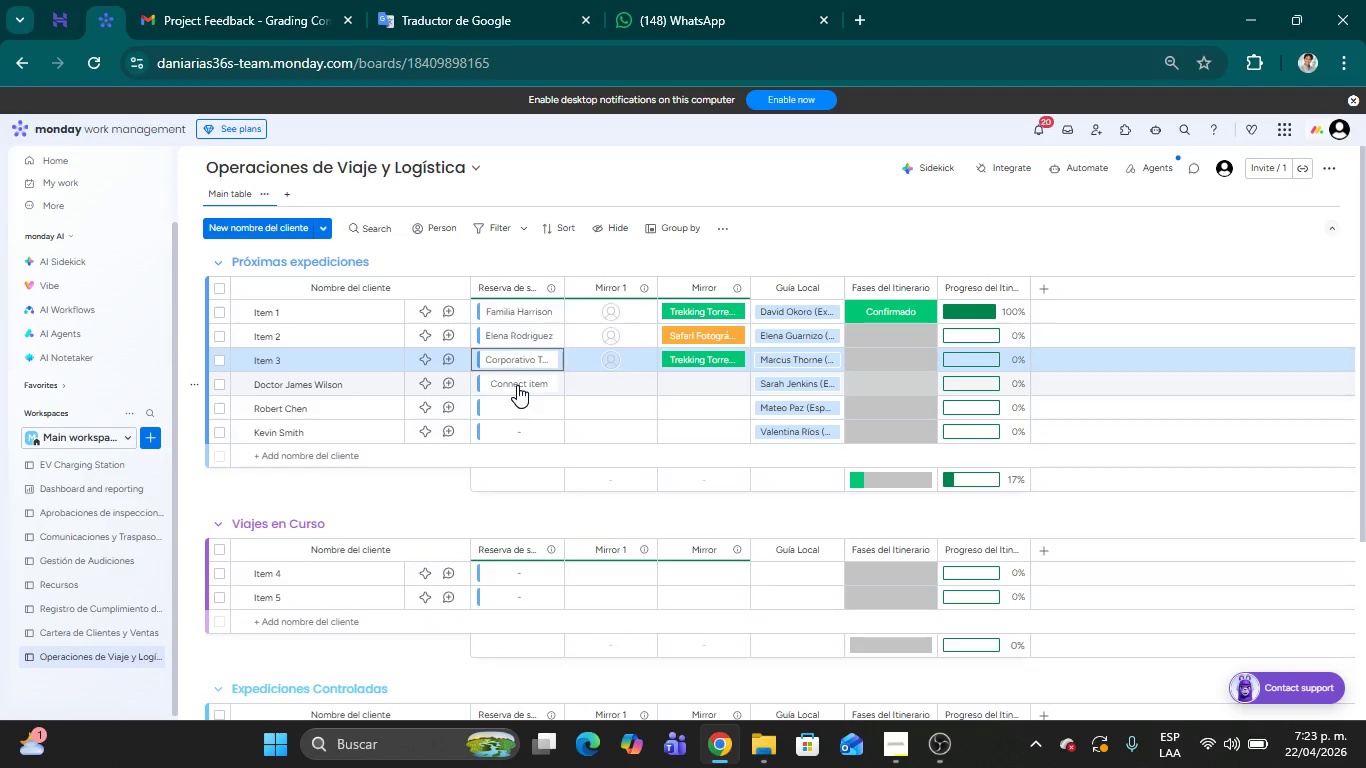 
left_click([517, 385])
 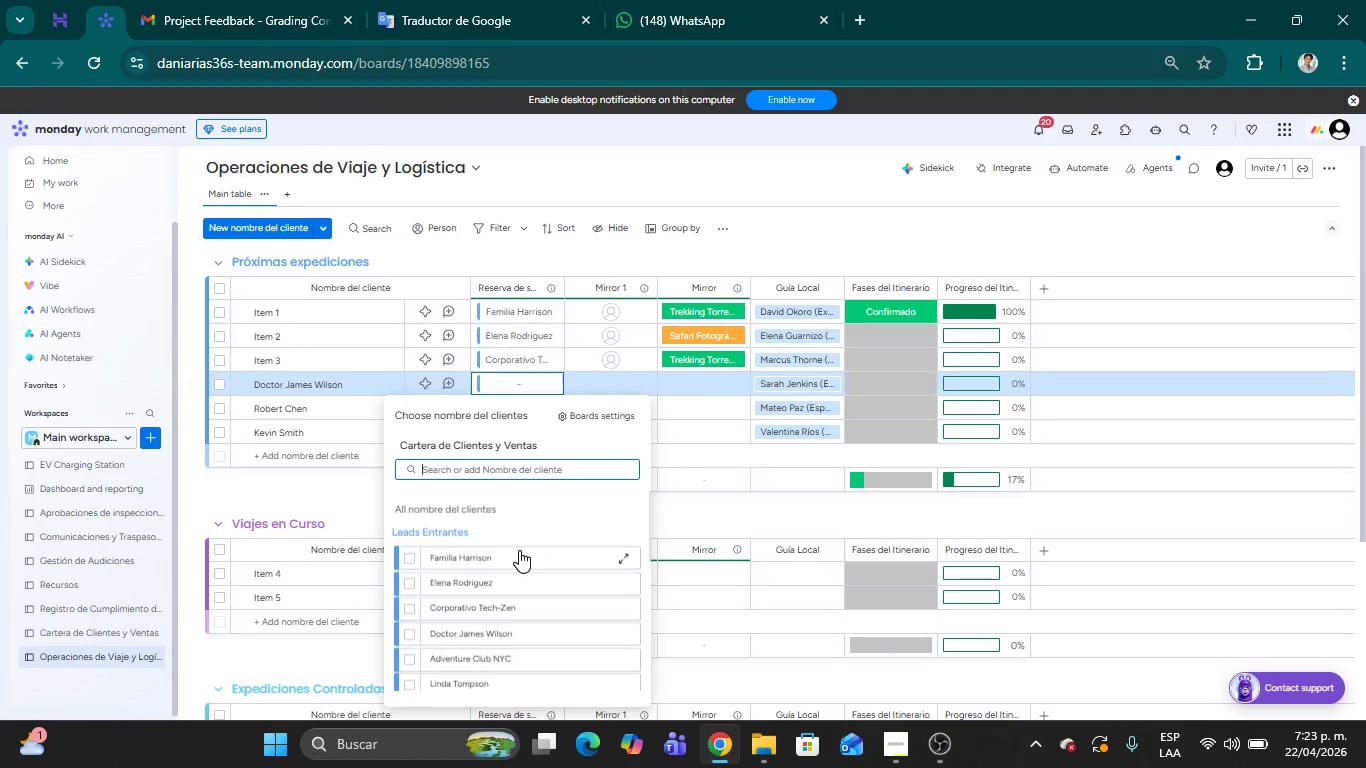 
wait(5.74)
 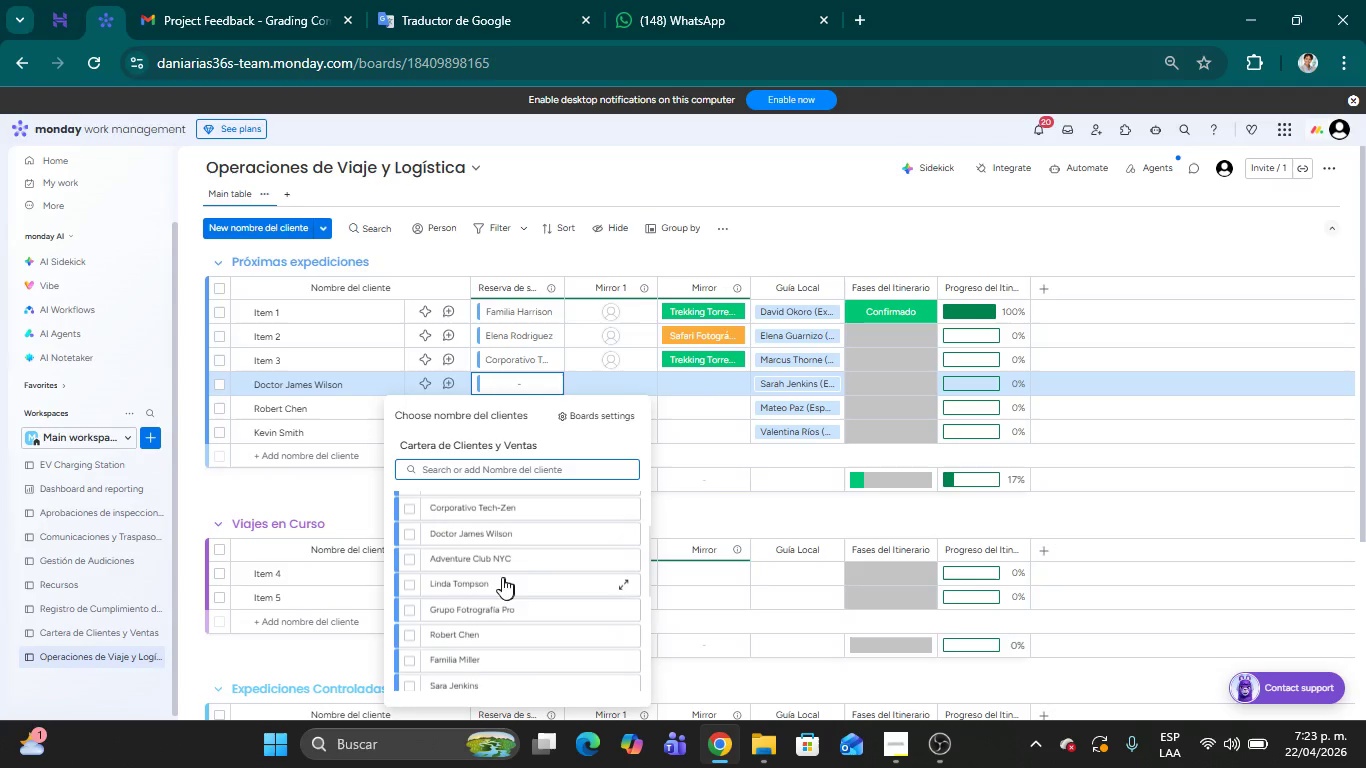 
left_click([411, 534])
 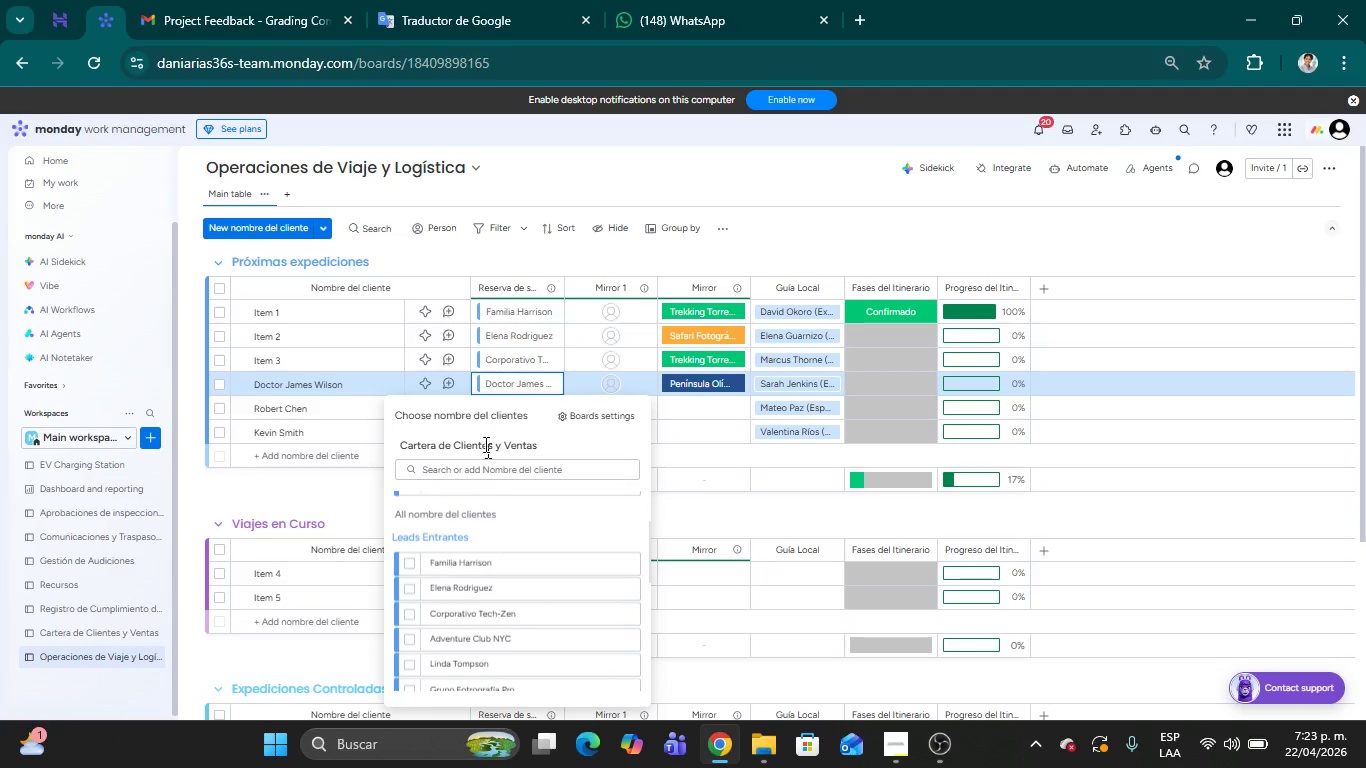 
scroll: coordinate [551, 623], scroll_direction: down, amount: 1.0
 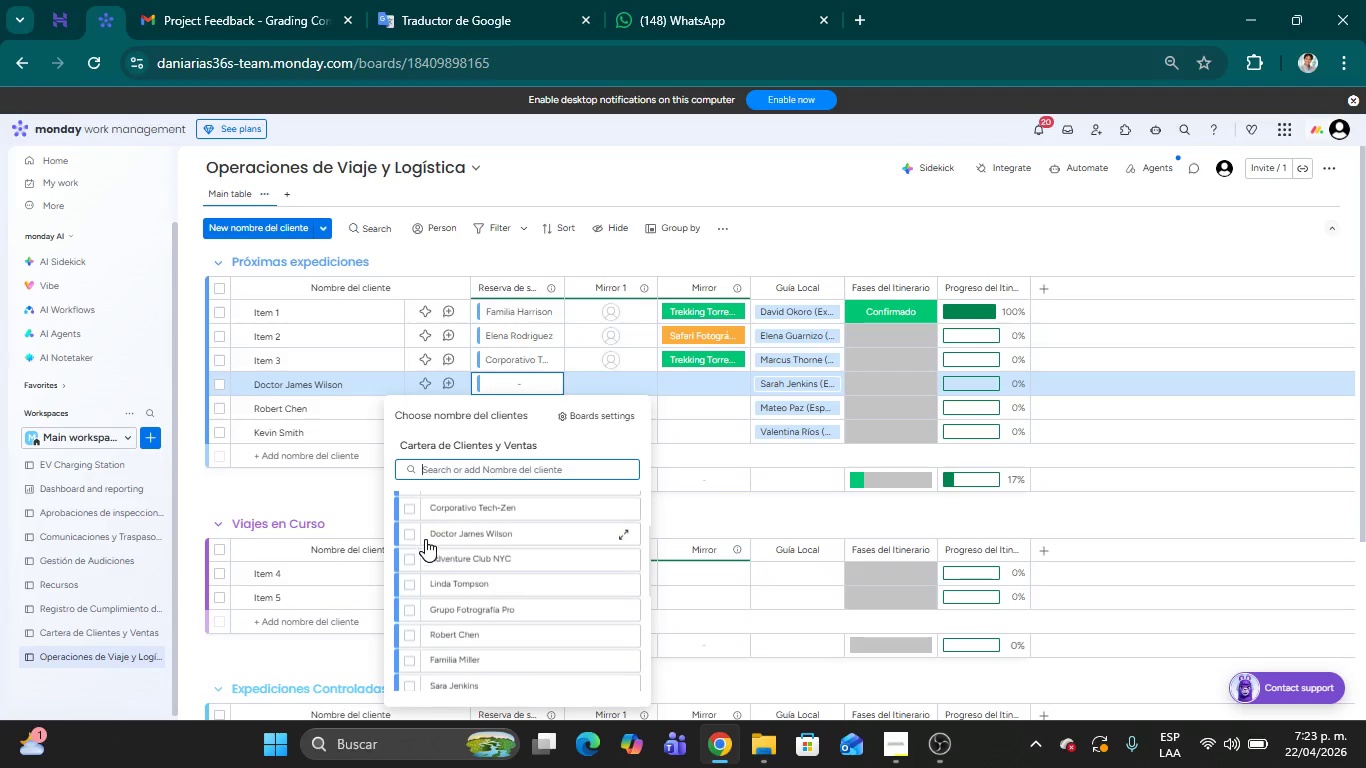 
left_click([912, 218])
 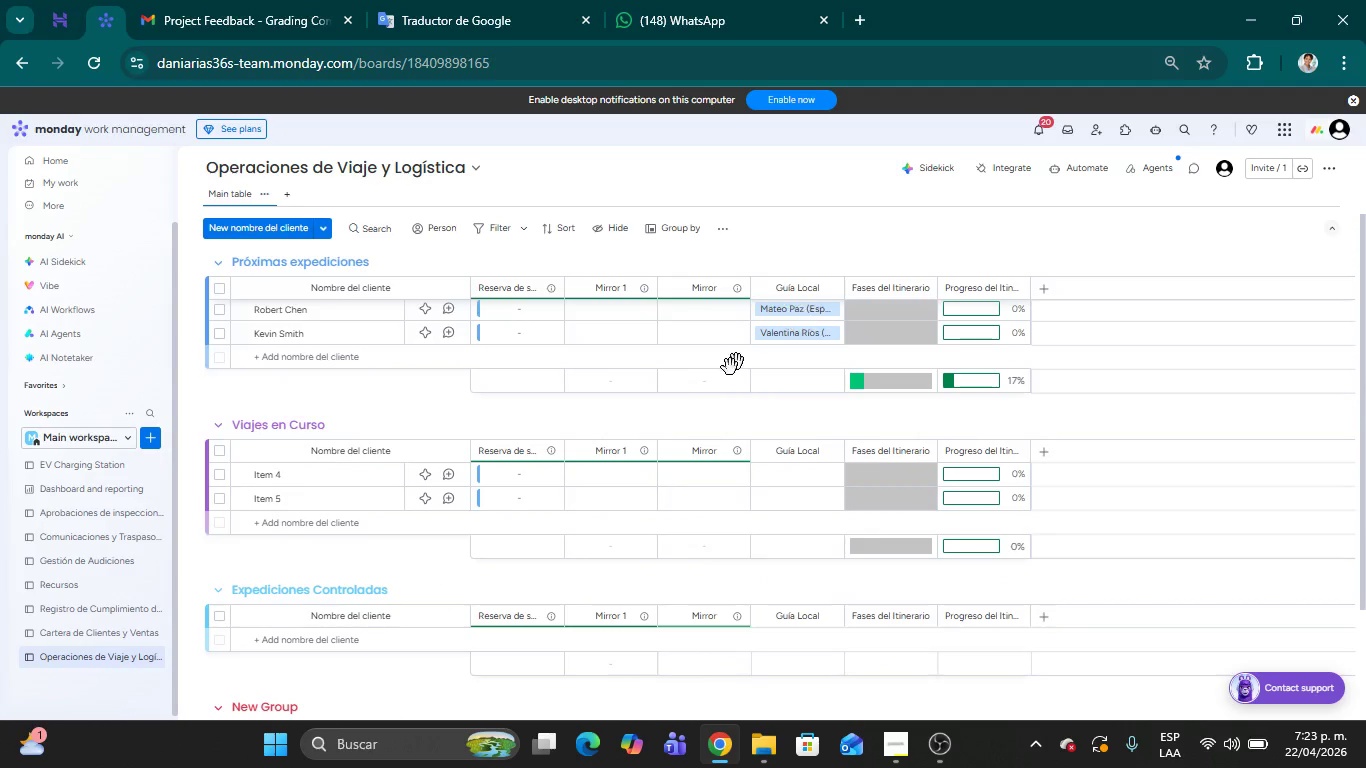 
left_click([513, 411])
 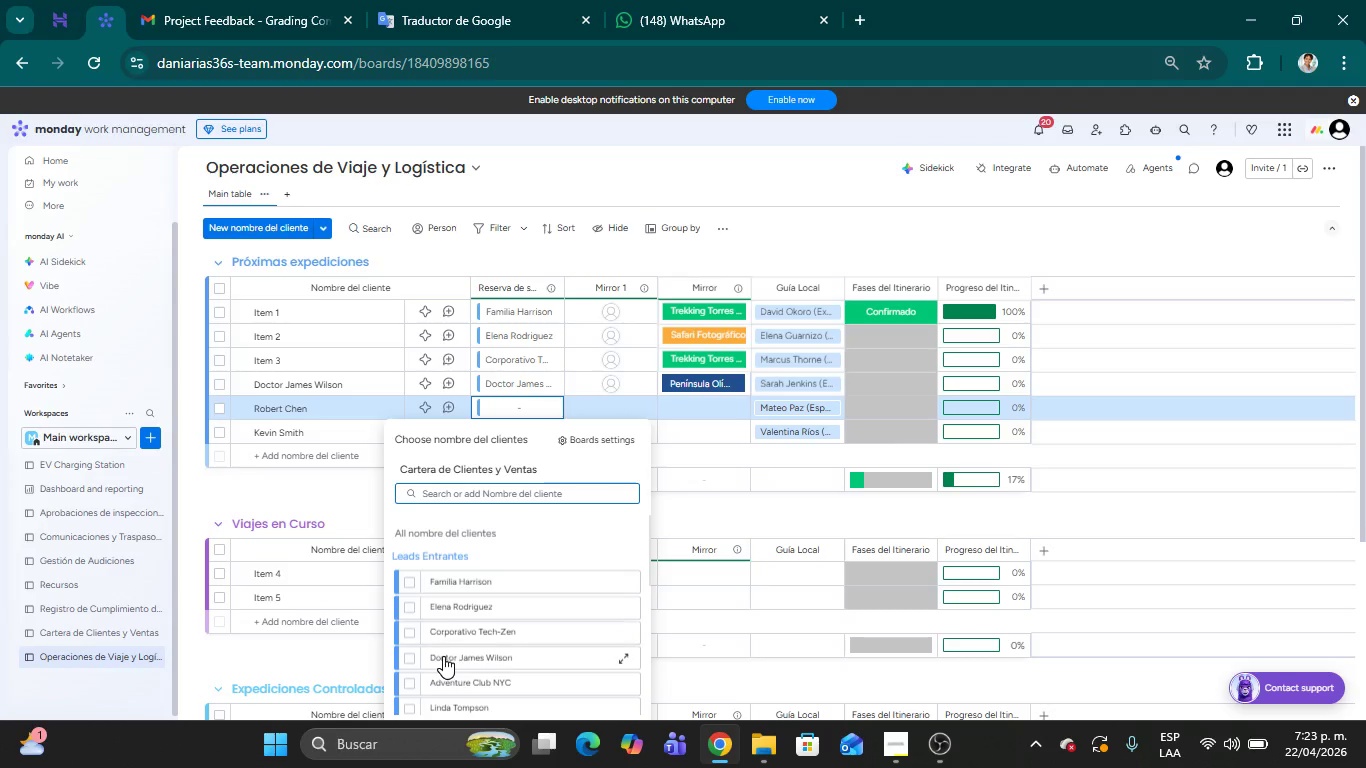 
scroll: coordinate [568, 344], scroll_direction: down, amount: 2.0
 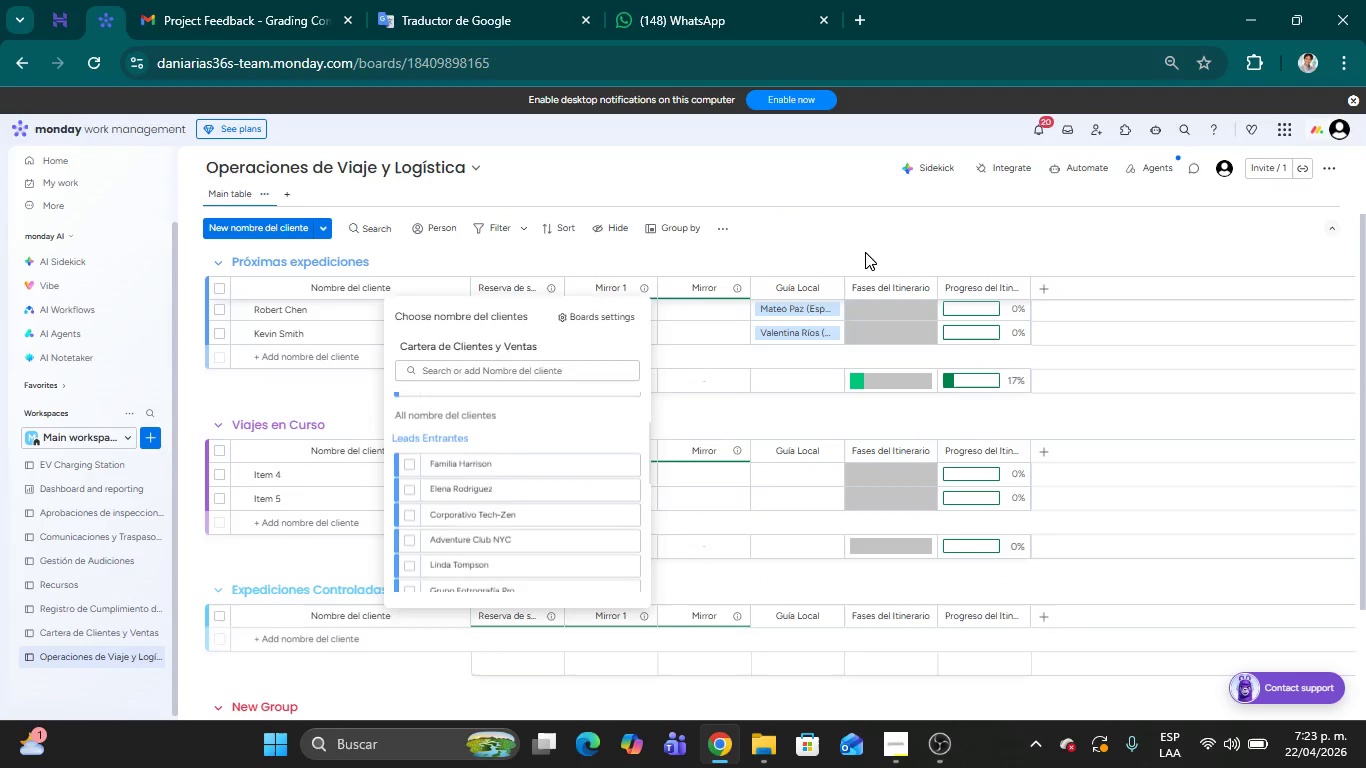 
scroll: coordinate [536, 469], scroll_direction: up, amount: 2.0
 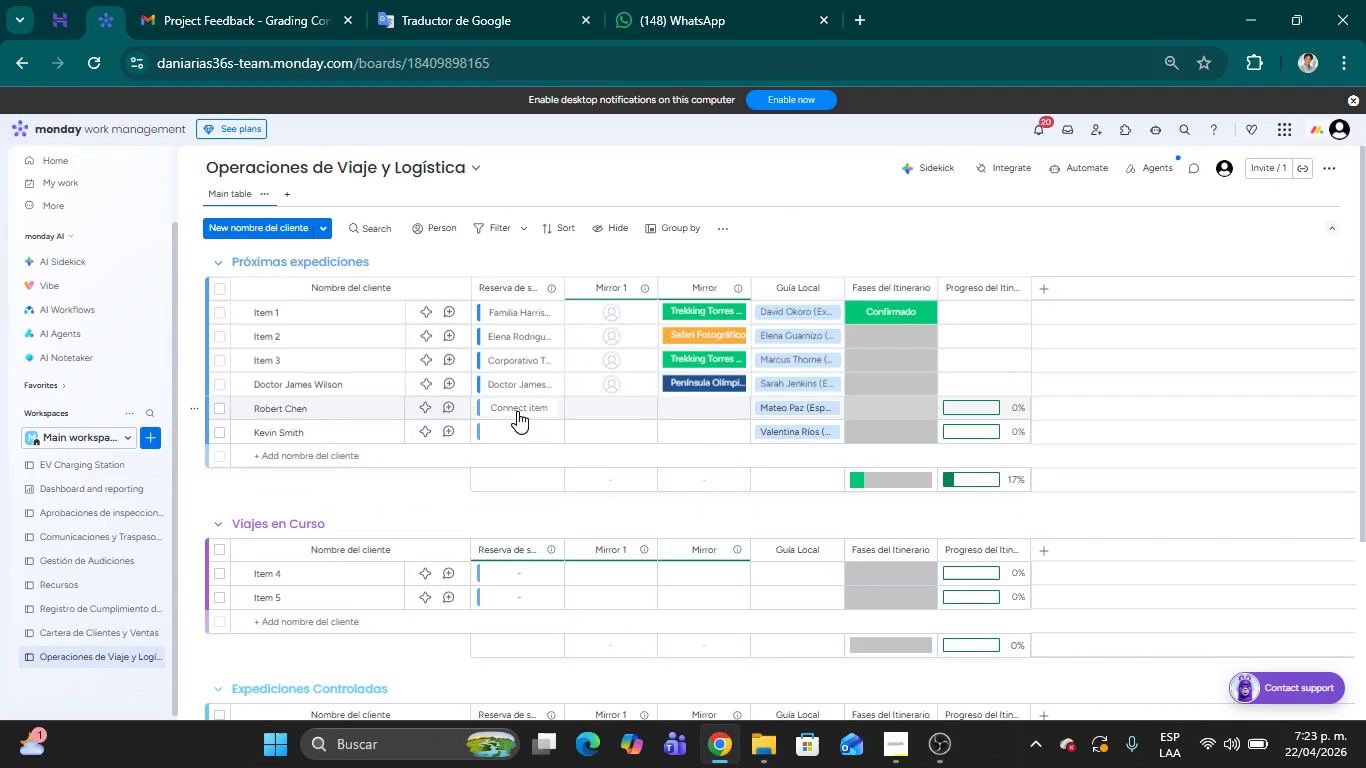 
left_click([413, 659])
 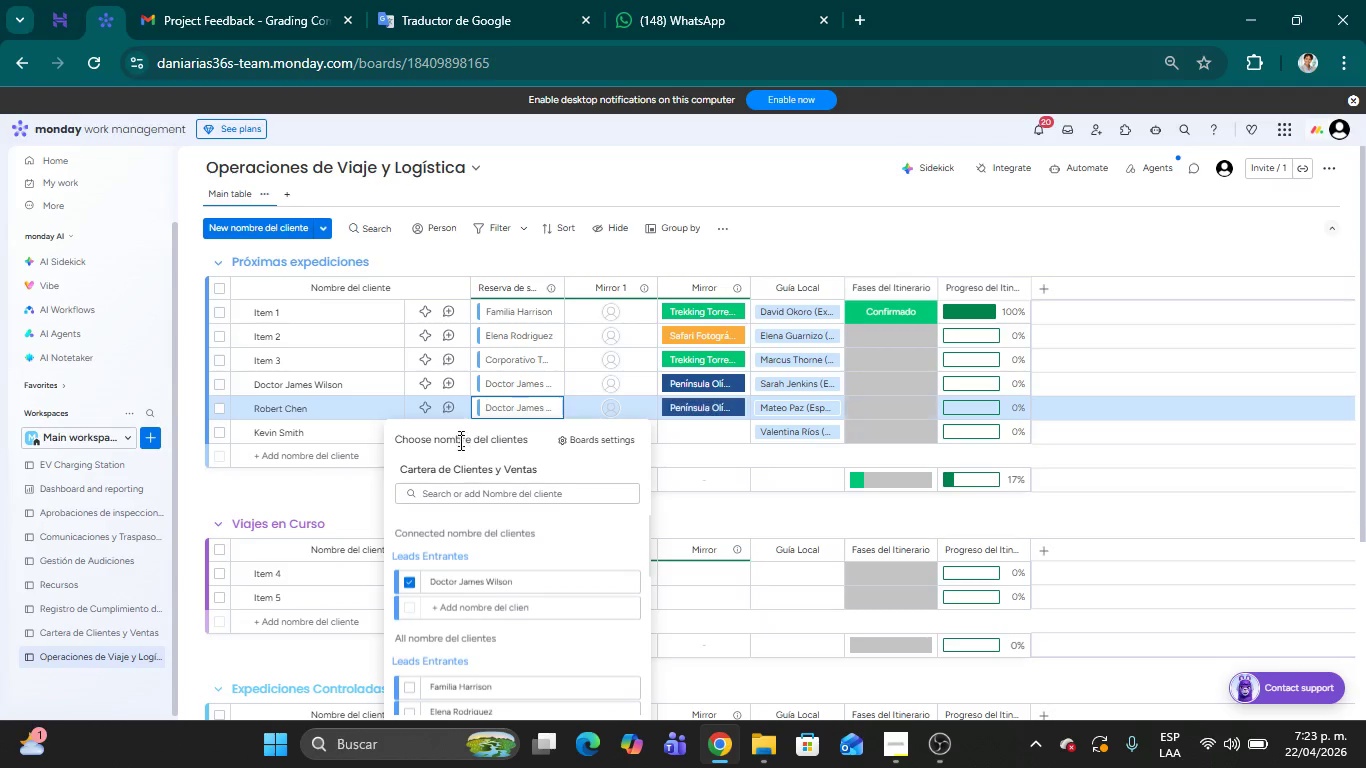 
left_click([412, 581])
 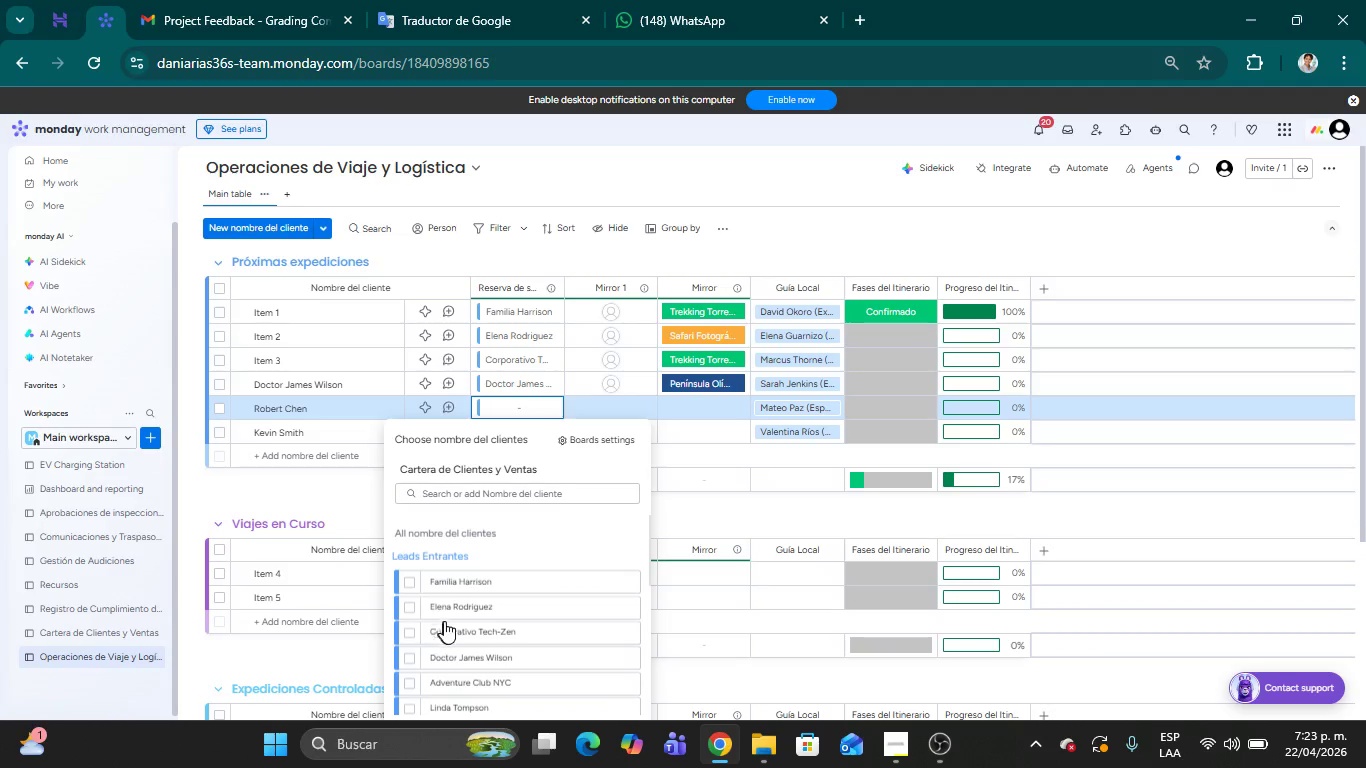 
left_click([409, 585])
 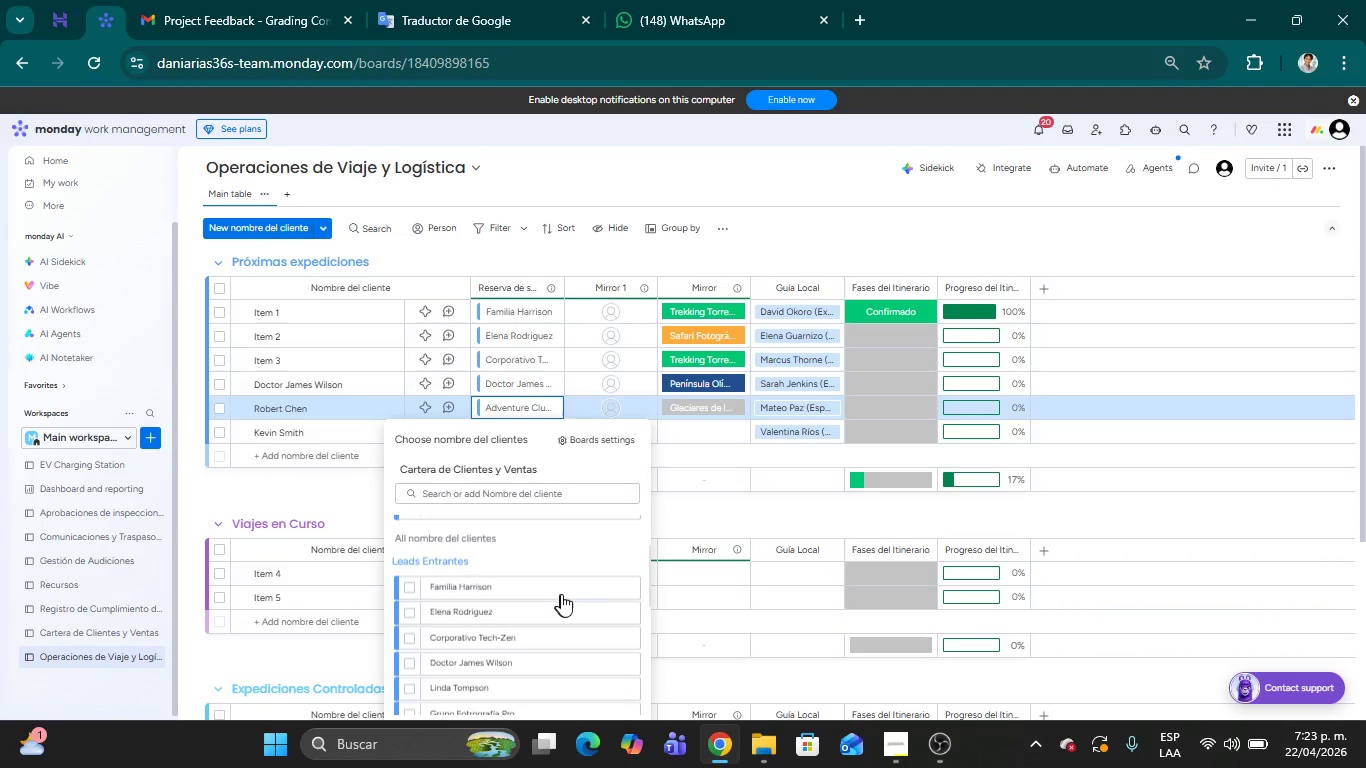 
scroll: coordinate [530, 654], scroll_direction: down, amount: 1.0
 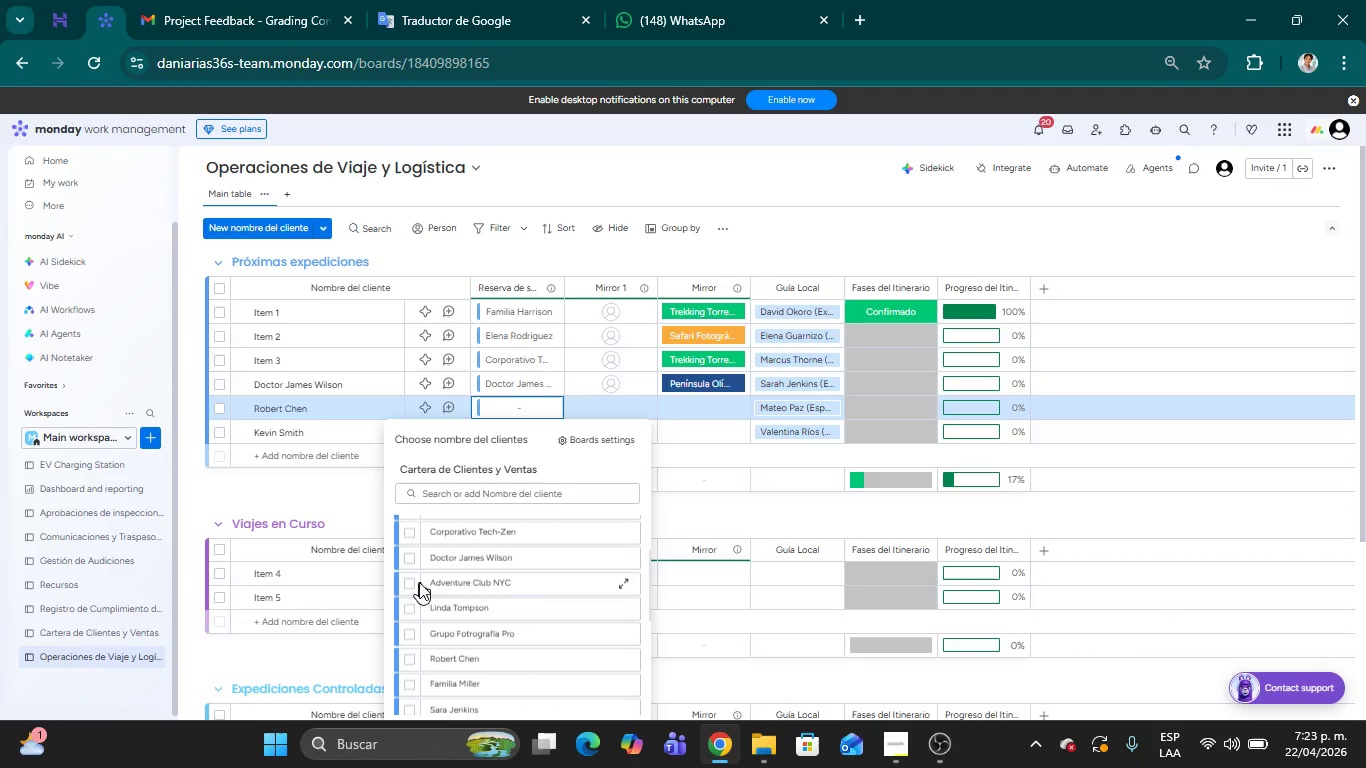 
left_click([824, 250])
 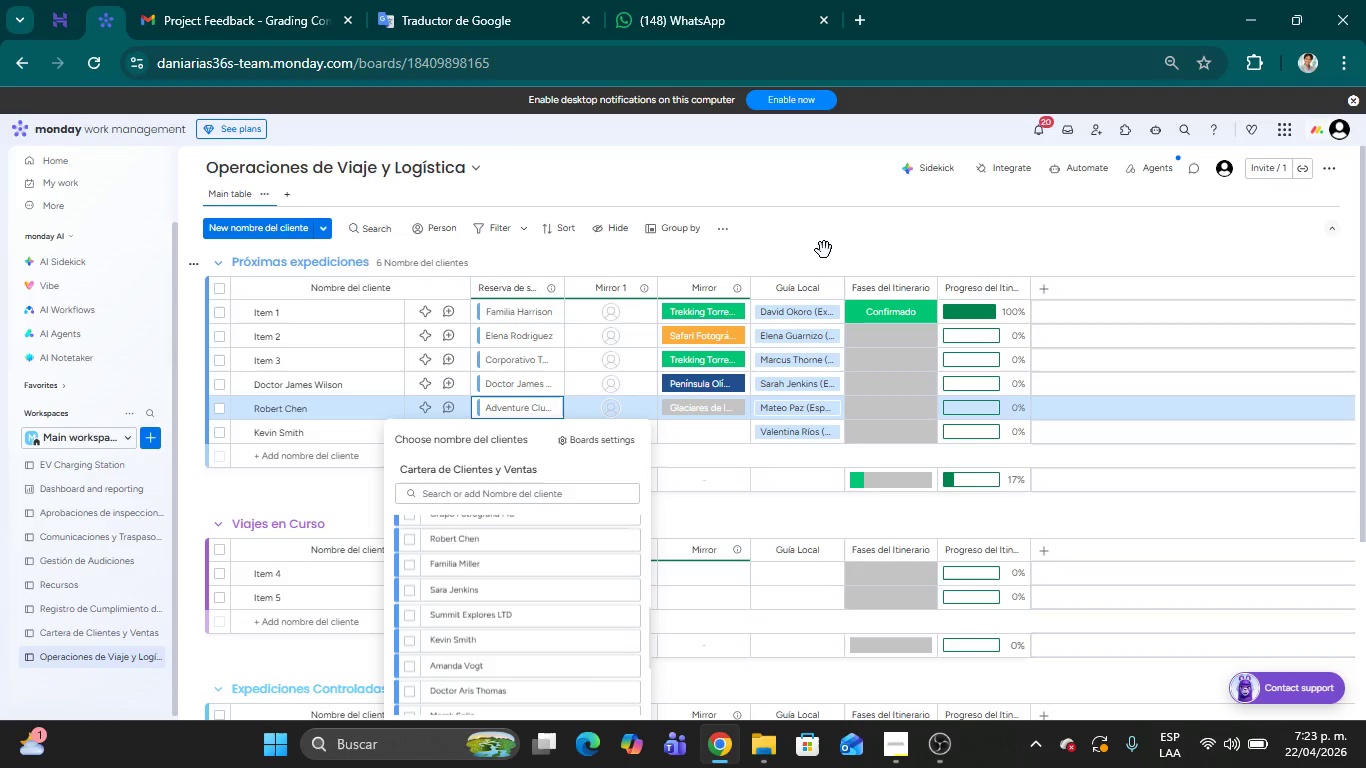 
mouse_move([437, 603])
 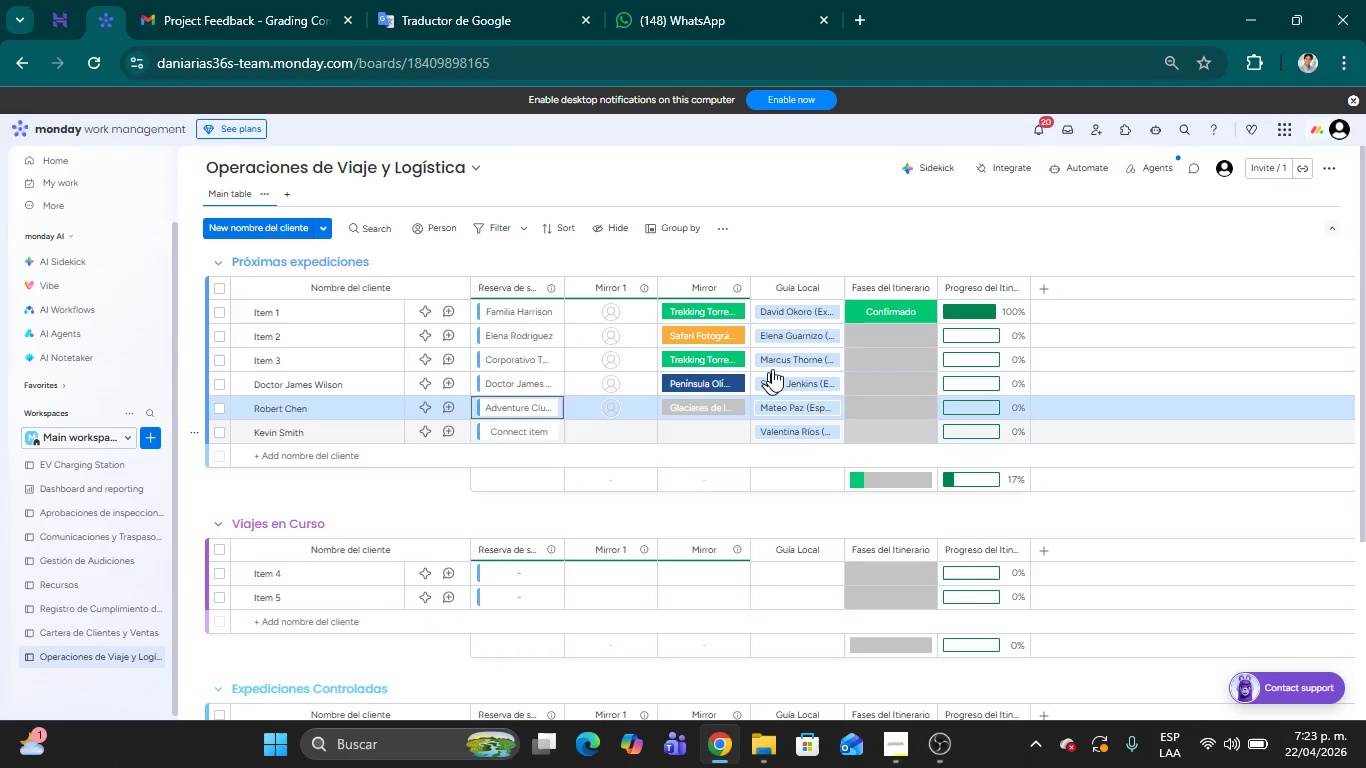 
scroll: coordinate [559, 570], scroll_direction: down, amount: 2.0
 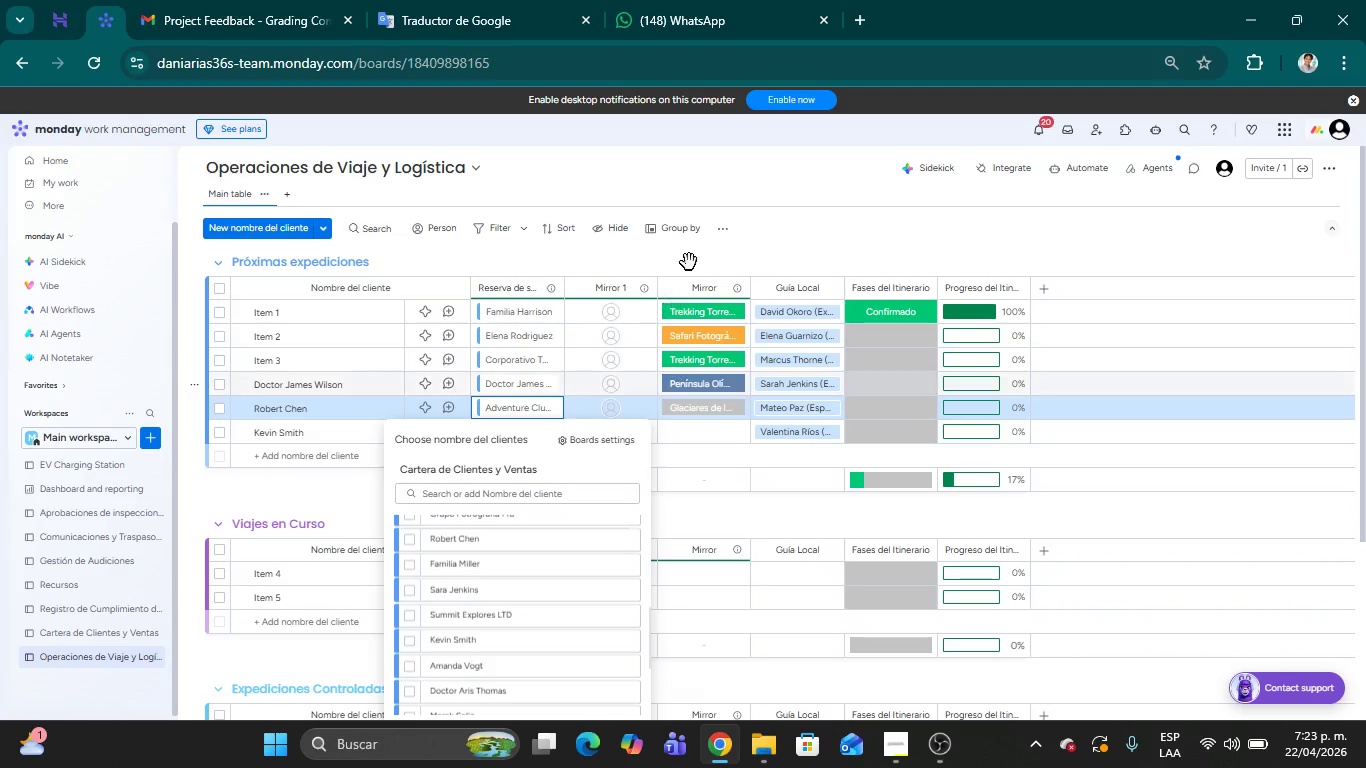 
left_click([1189, 226])
 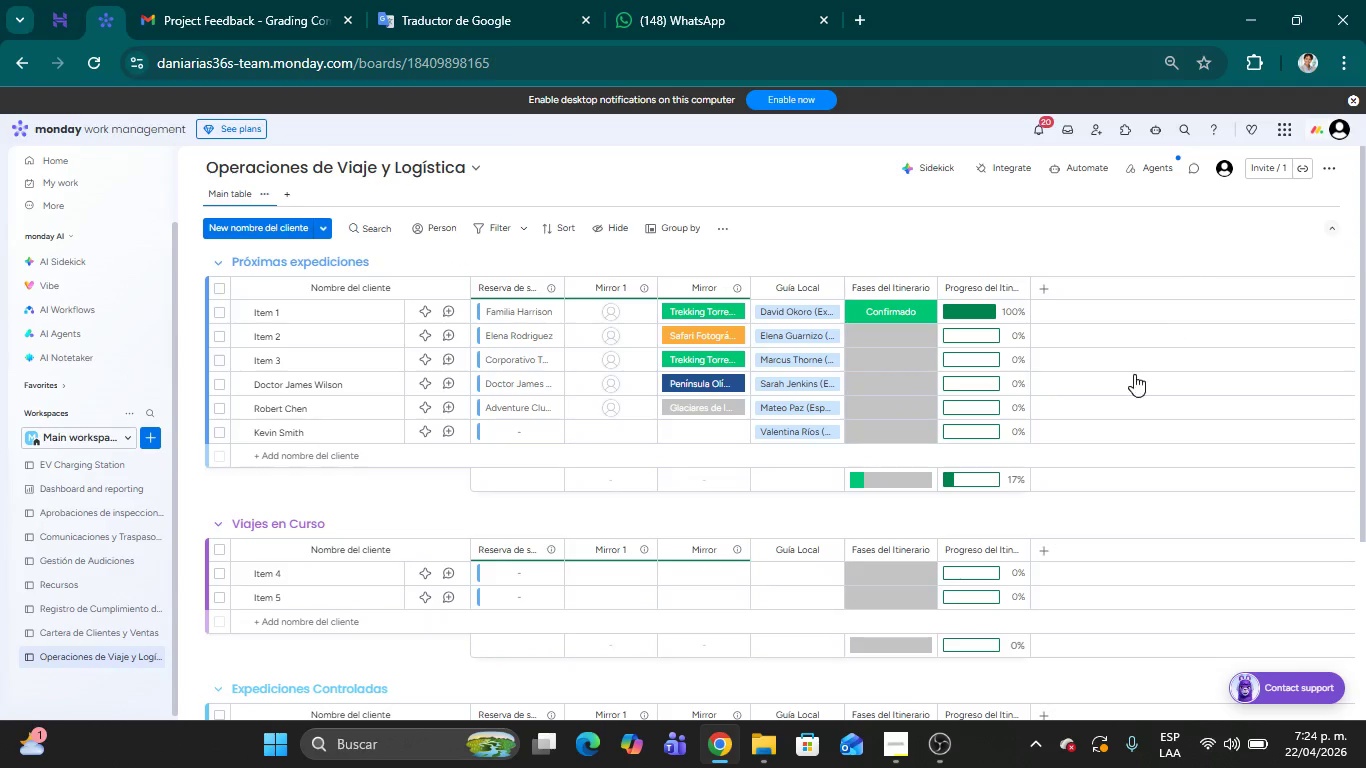 
scroll: coordinate [879, 484], scroll_direction: down, amount: 5.0
 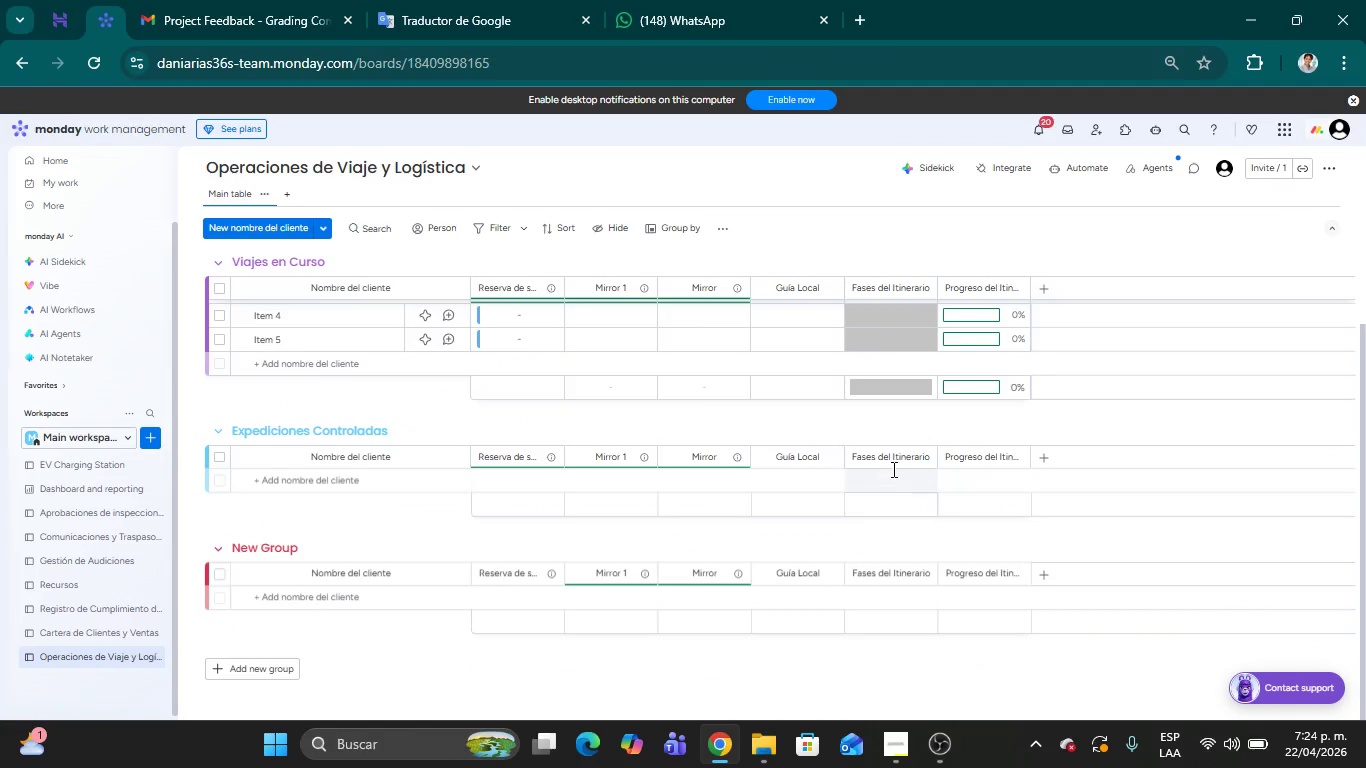 
scroll: coordinate [903, 461], scroll_direction: up, amount: 10.0
 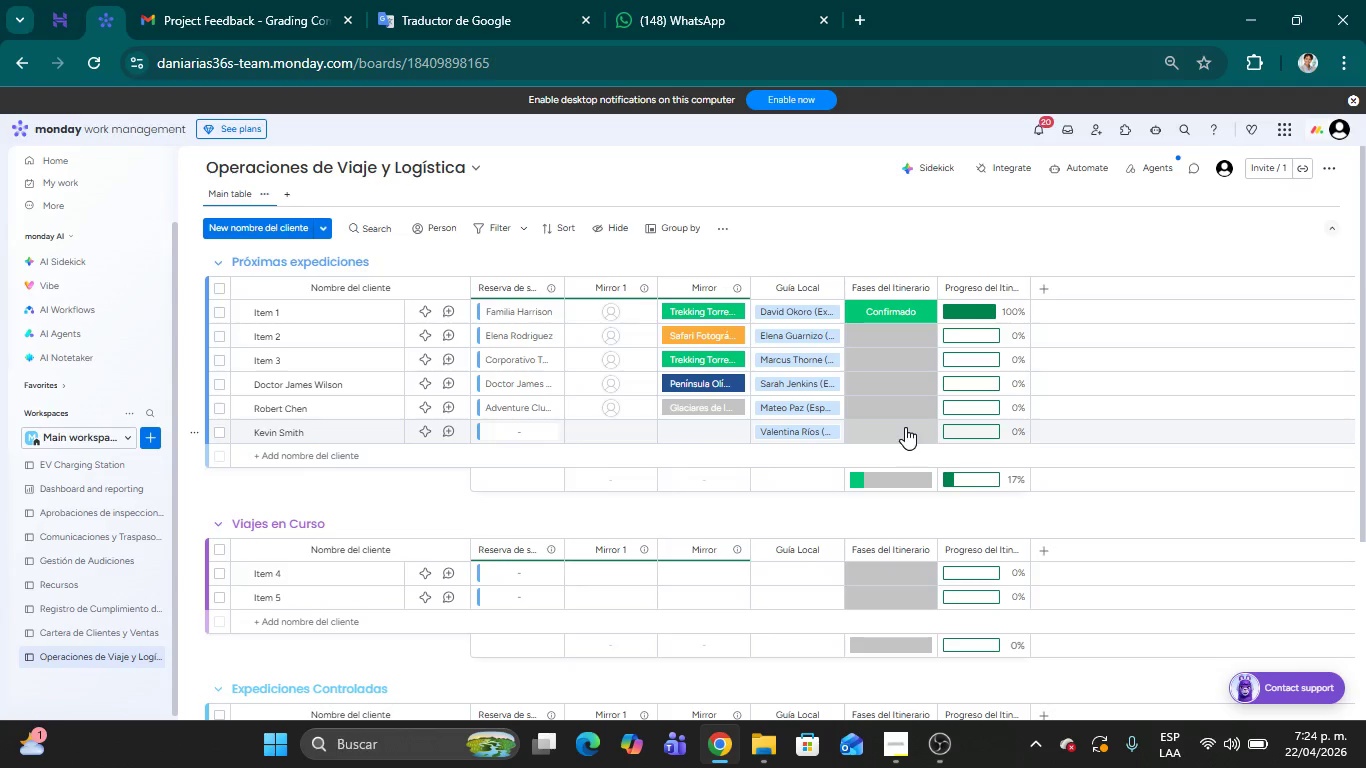 
wait(11.88)
 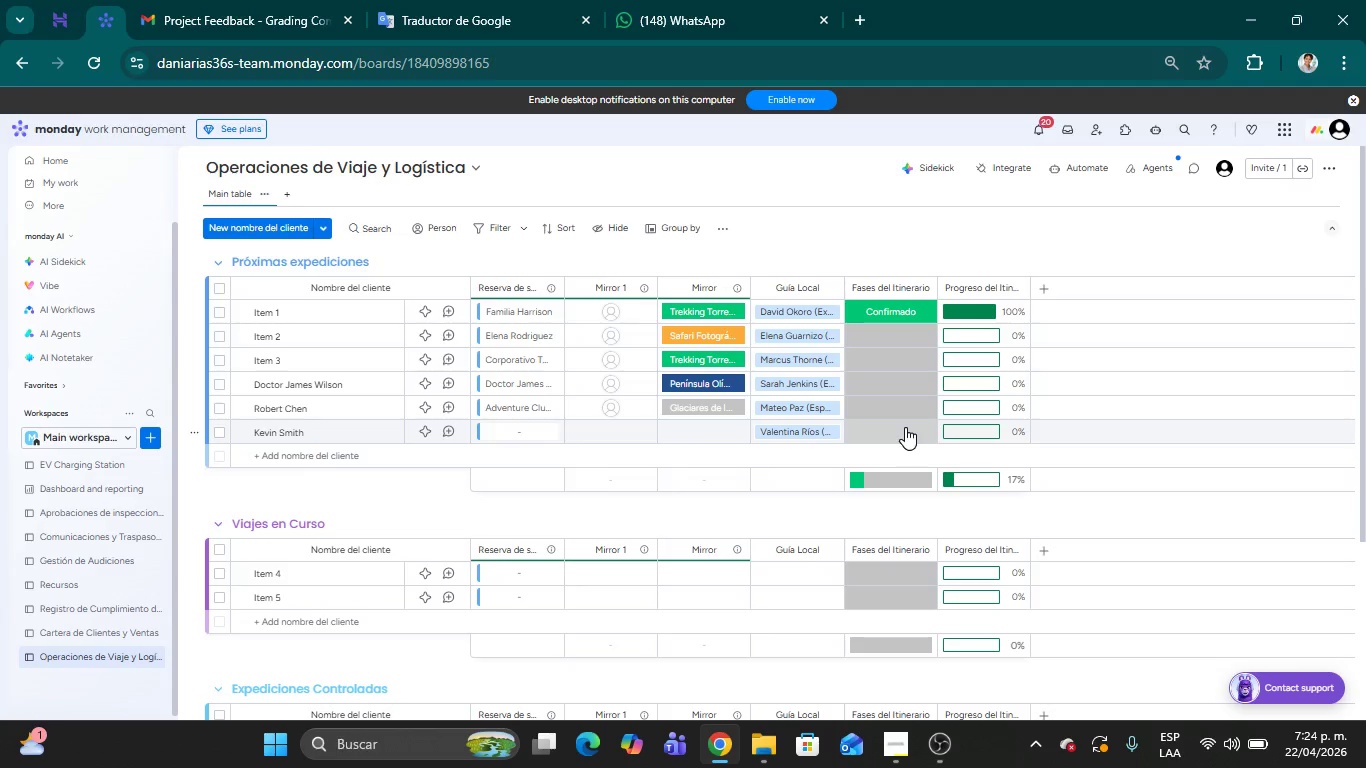 
left_click([1044, 231])
 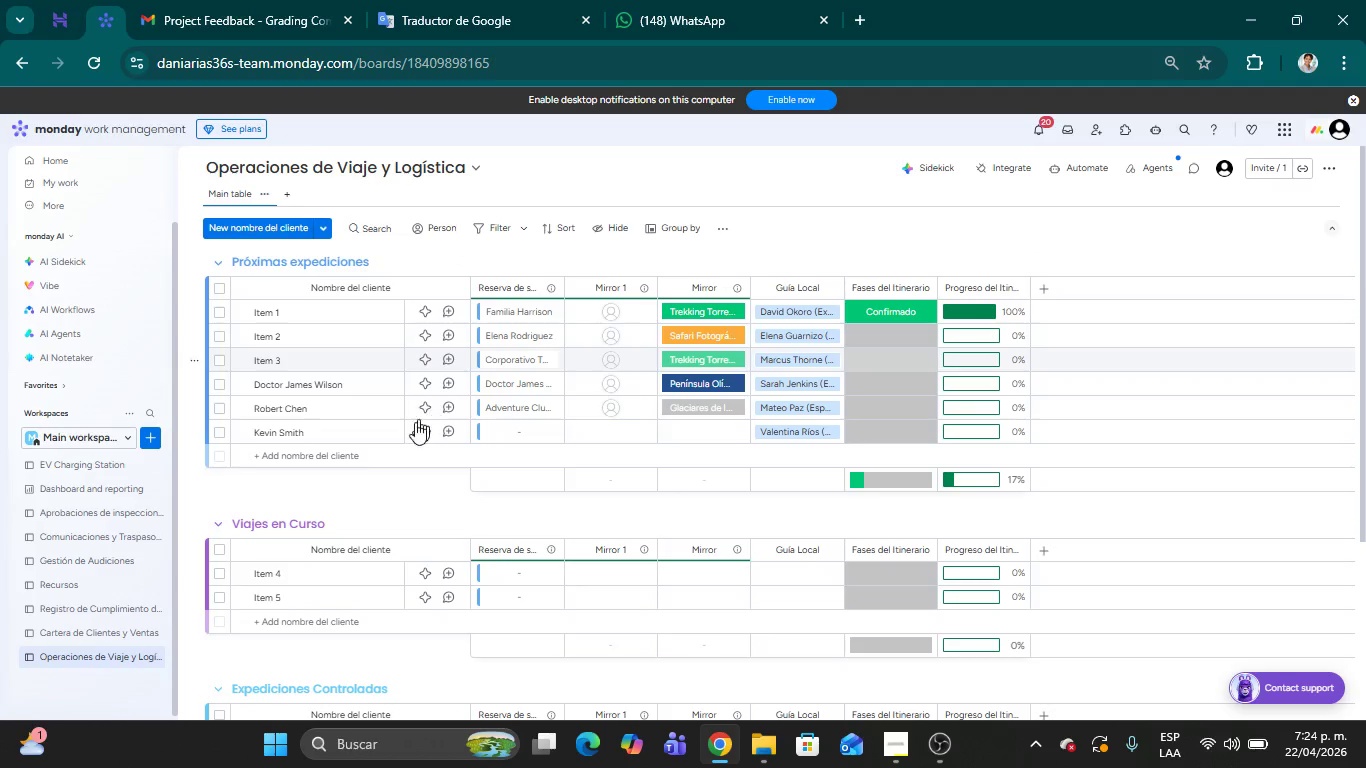 
left_click([109, 624])
 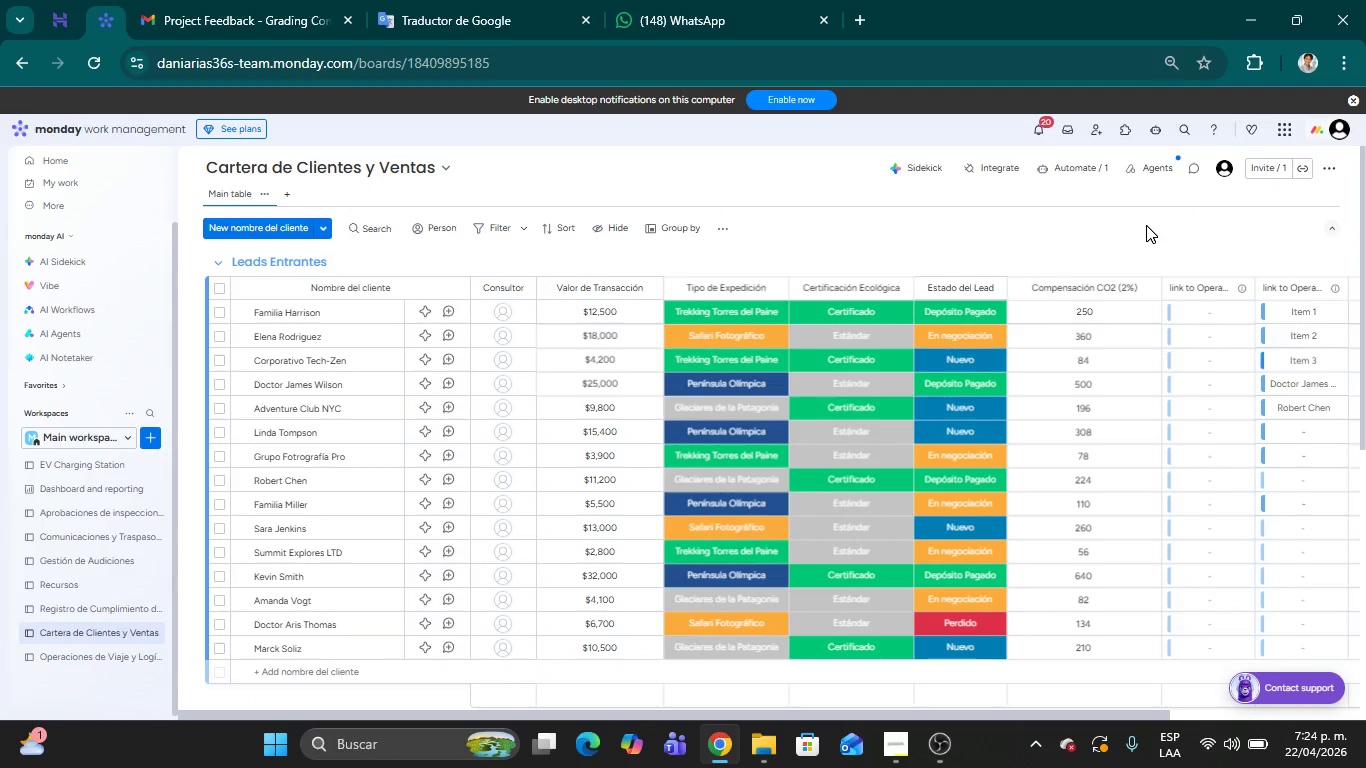 
scroll: coordinate [301, 415], scroll_direction: up, amount: 5.0
 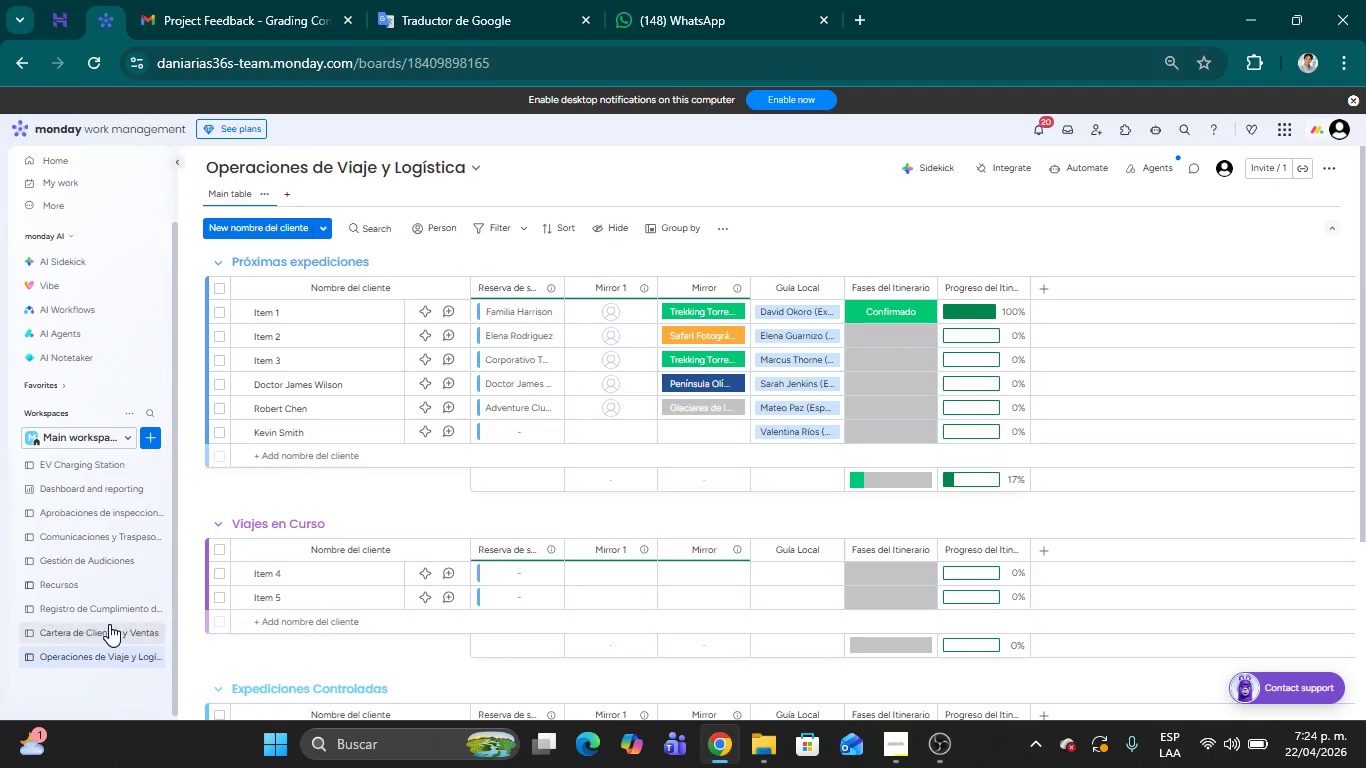 
wait(11.6)
 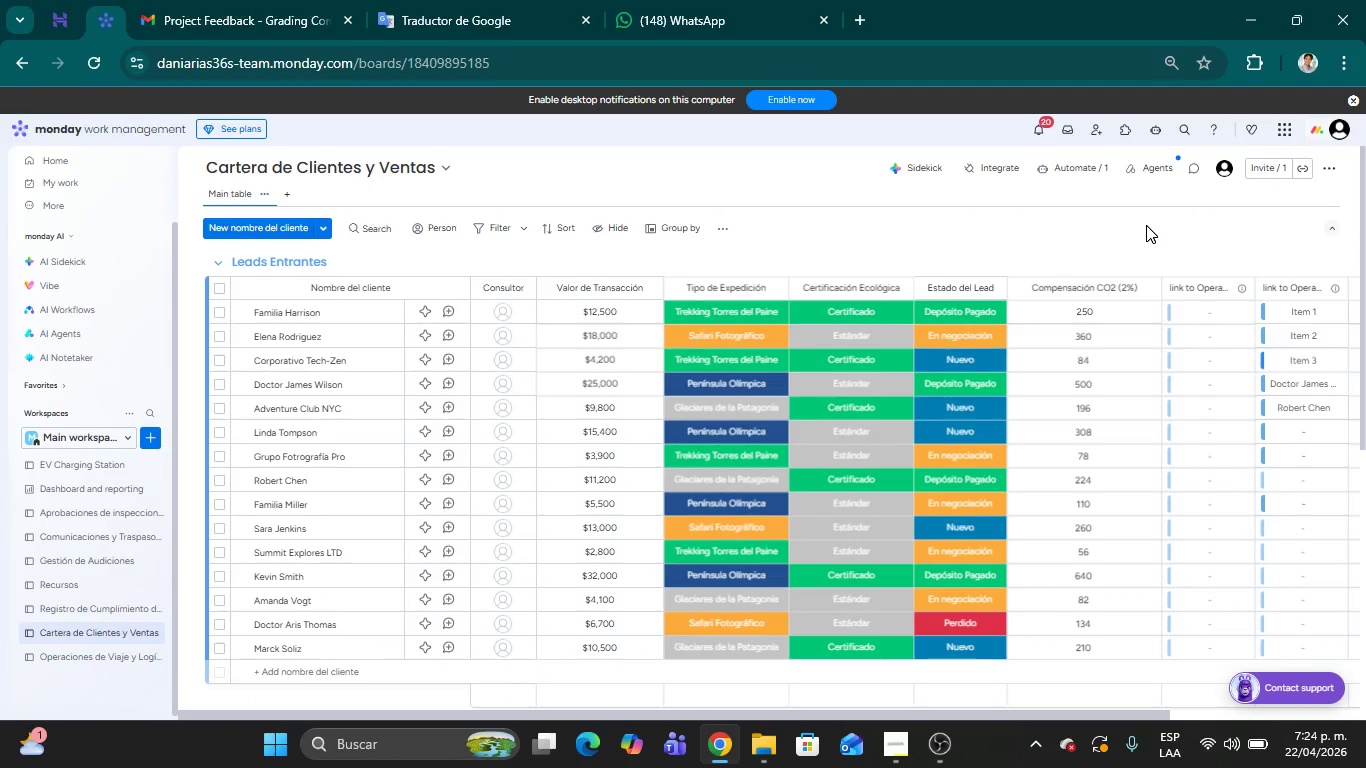 
left_click([775, 182])
 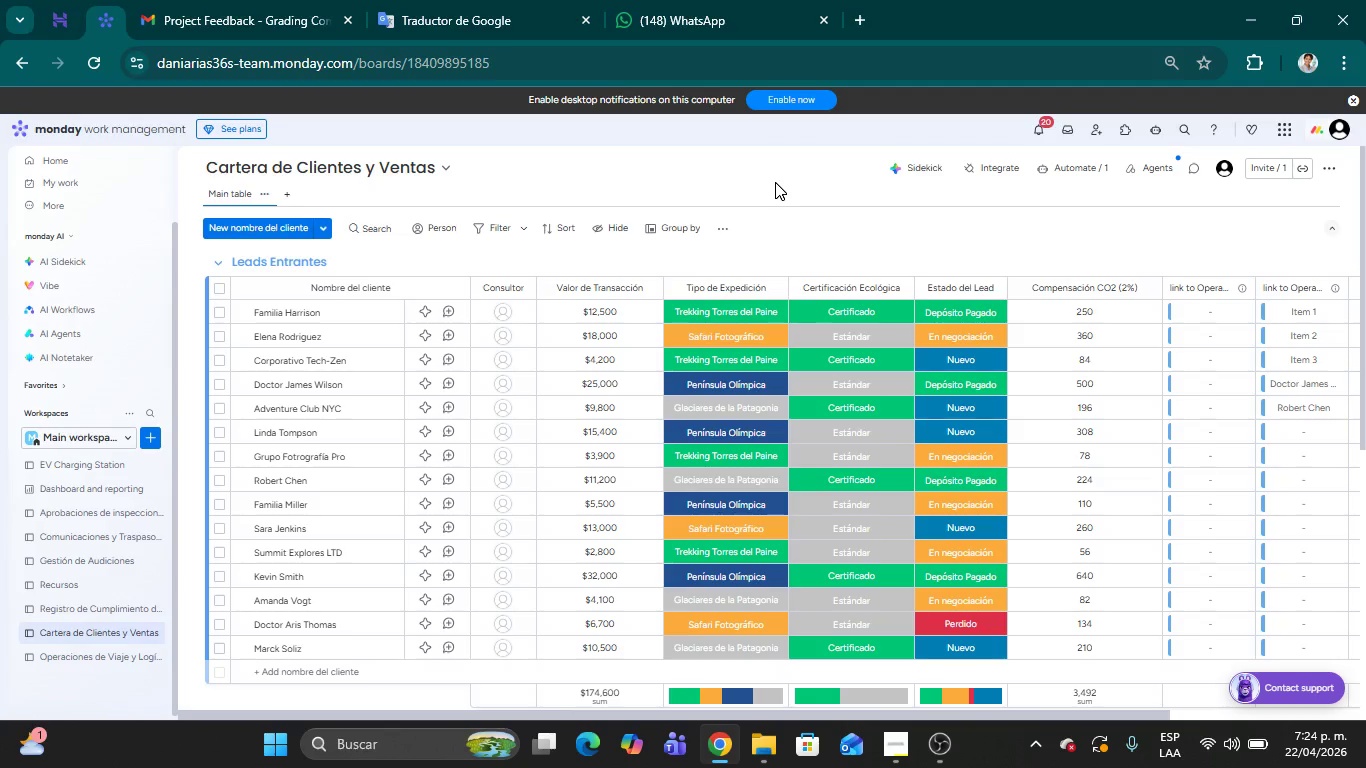 
wait(16.98)
 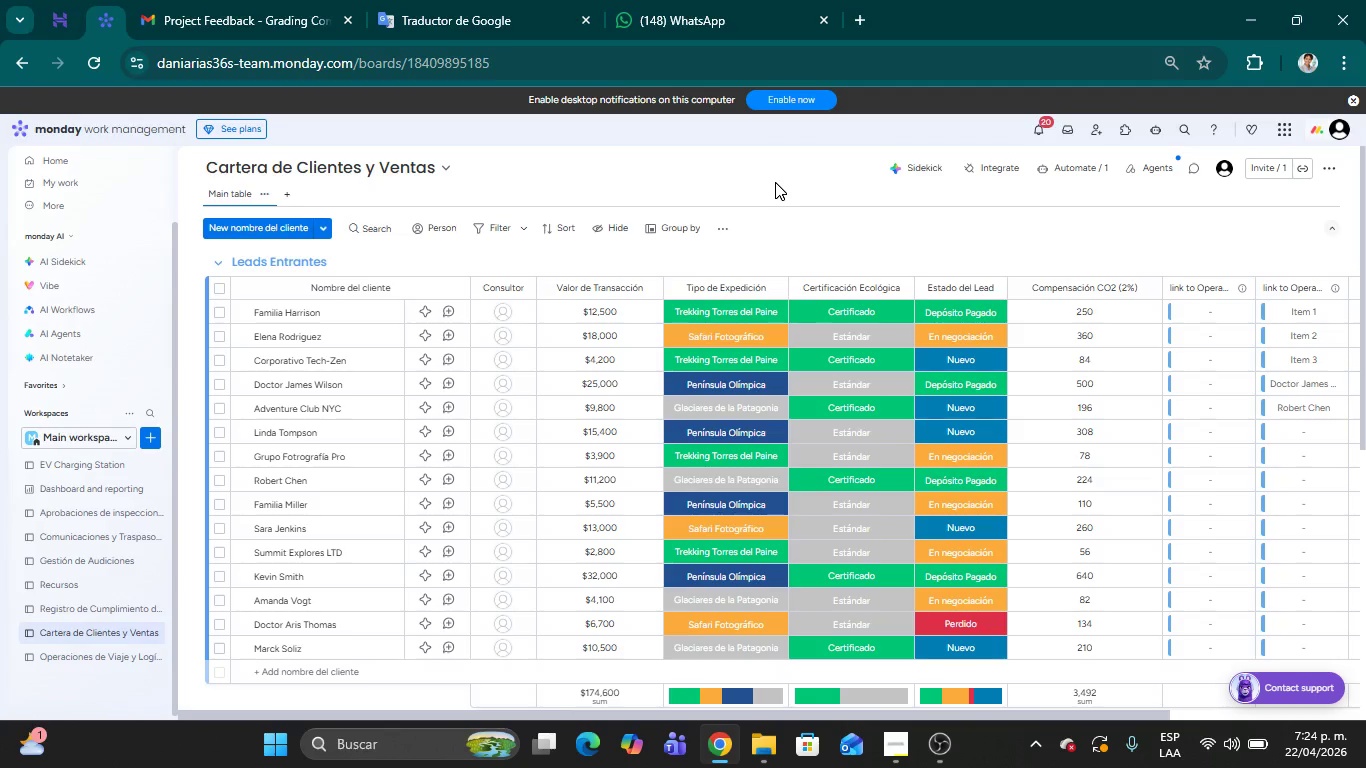 
left_click([112, 662])
 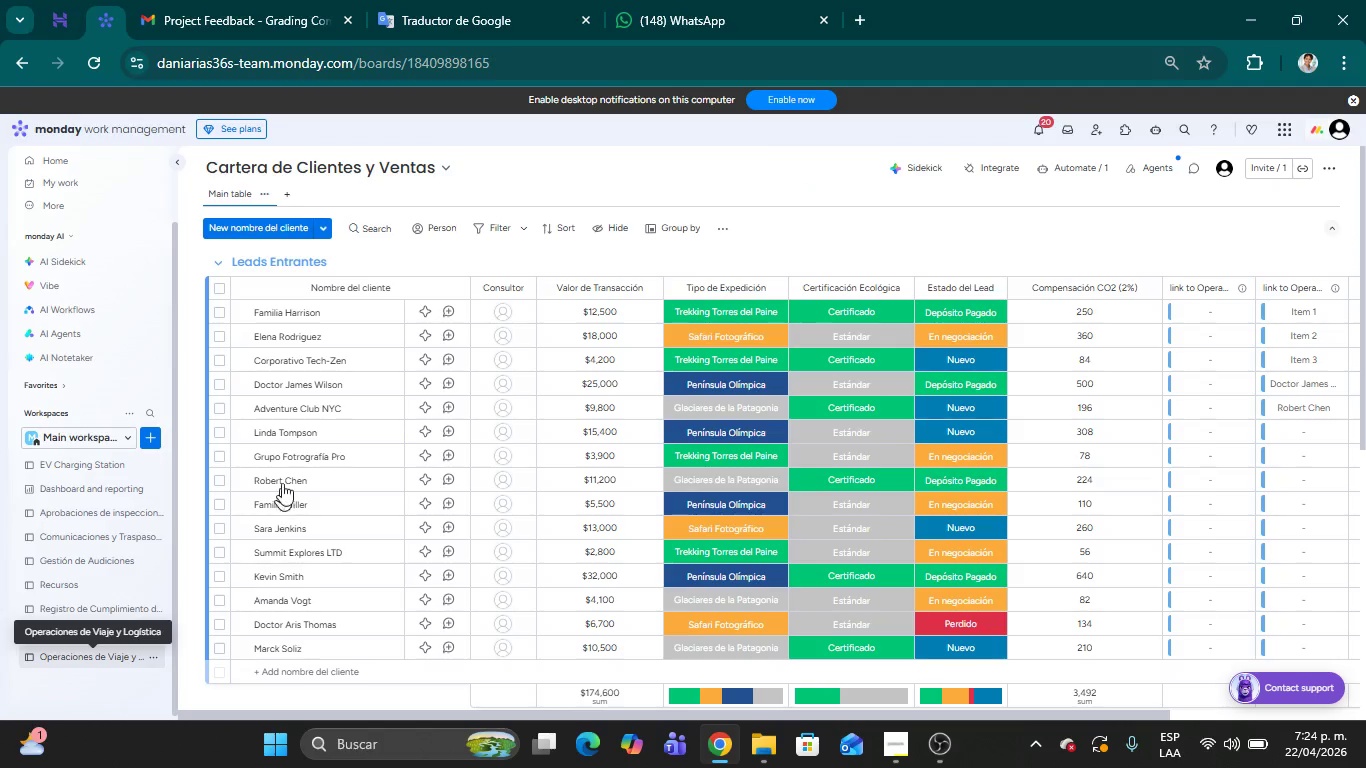 
mouse_move([822, 265])
 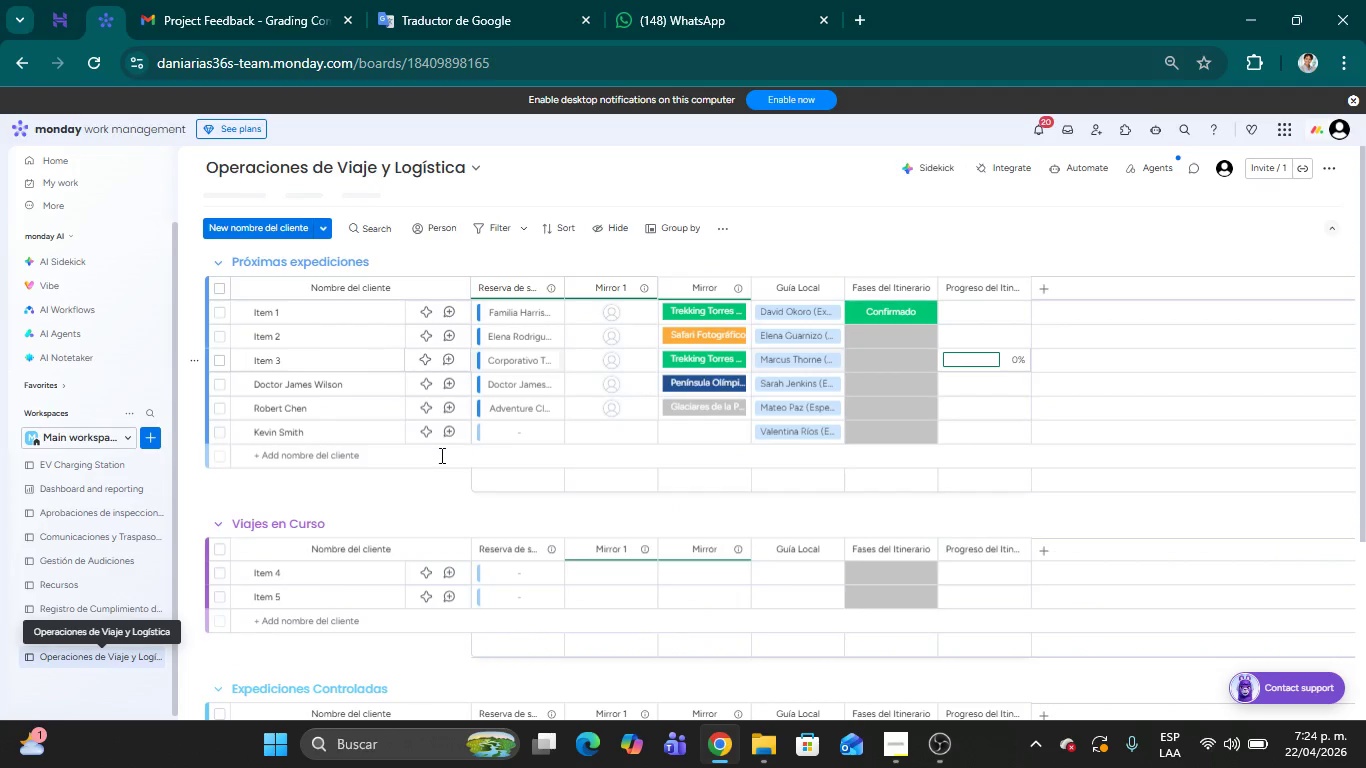 
scroll: coordinate [302, 531], scroll_direction: down, amount: 2.0
 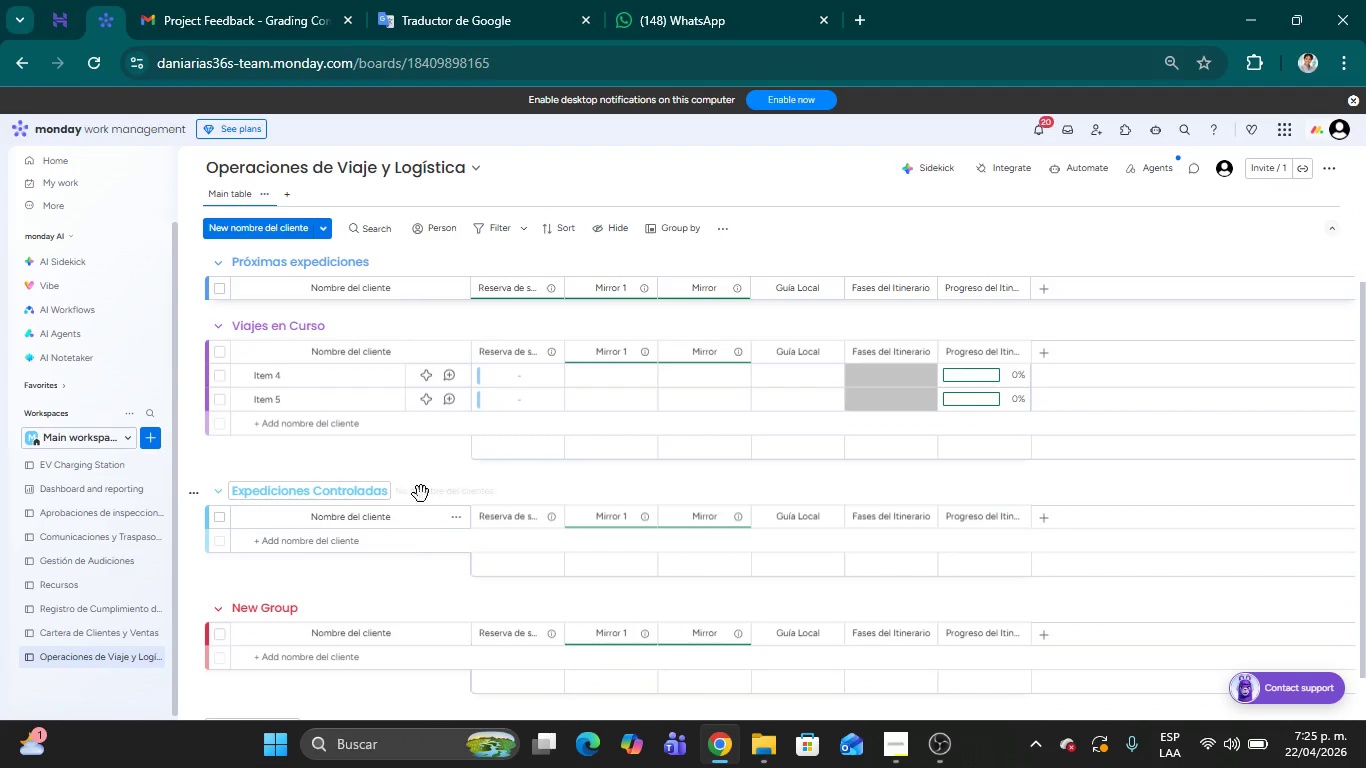 
left_click([87, 638])
 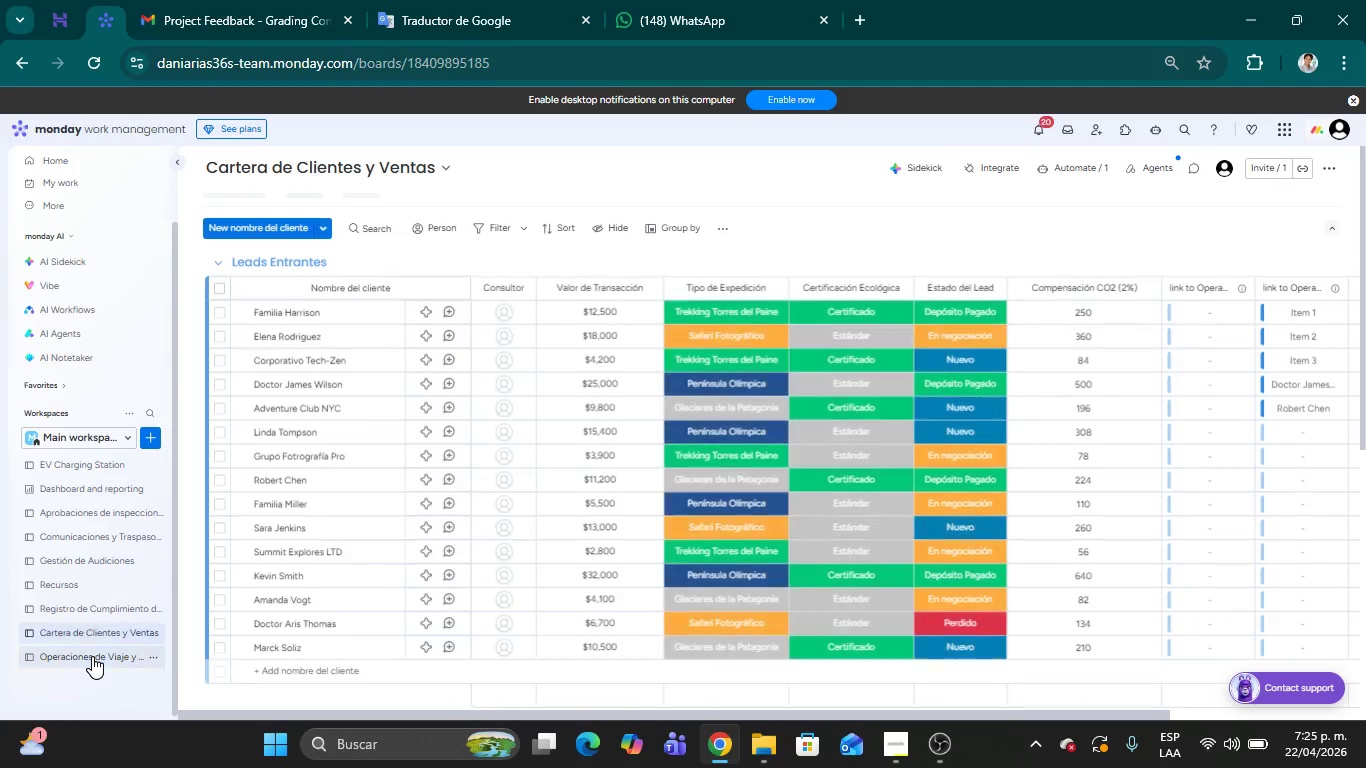 
scroll: coordinate [328, 632], scroll_direction: down, amount: 1.0
 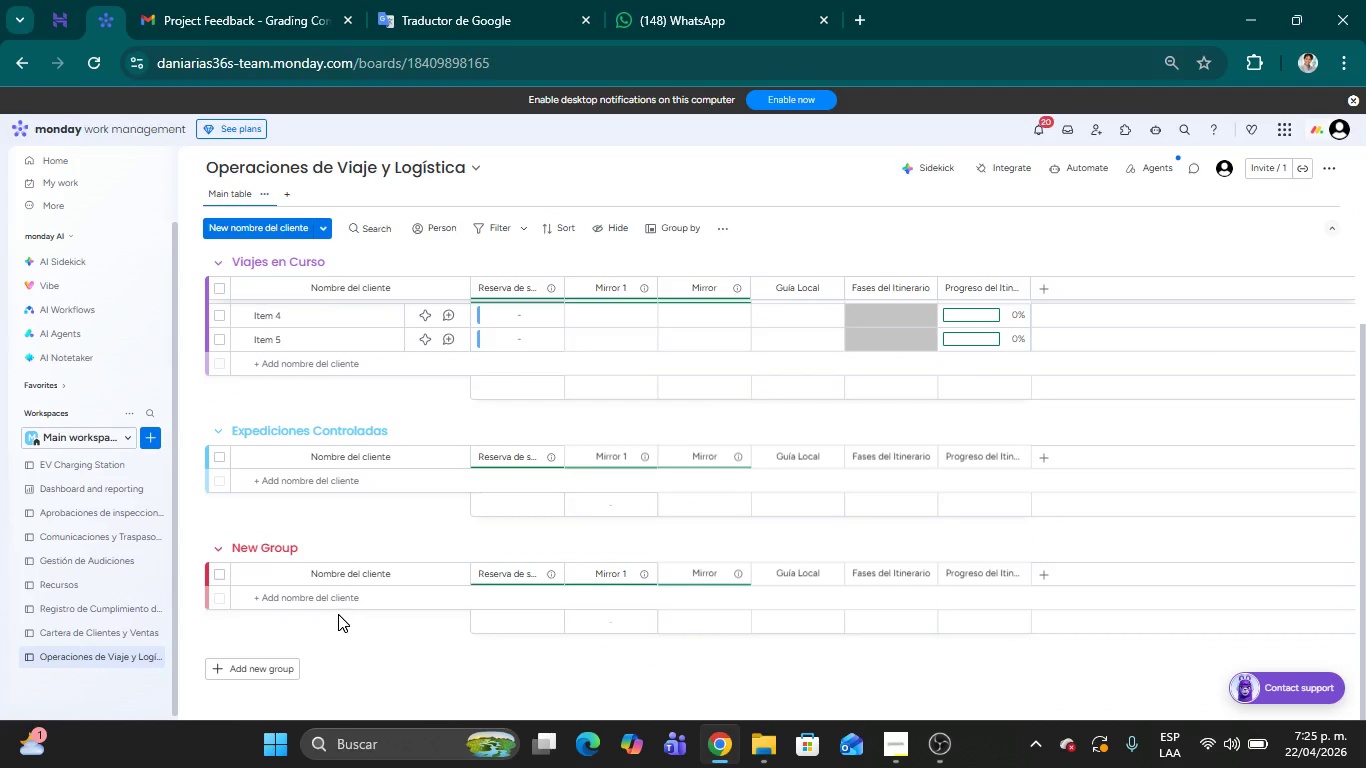 
left_click([92, 656])
 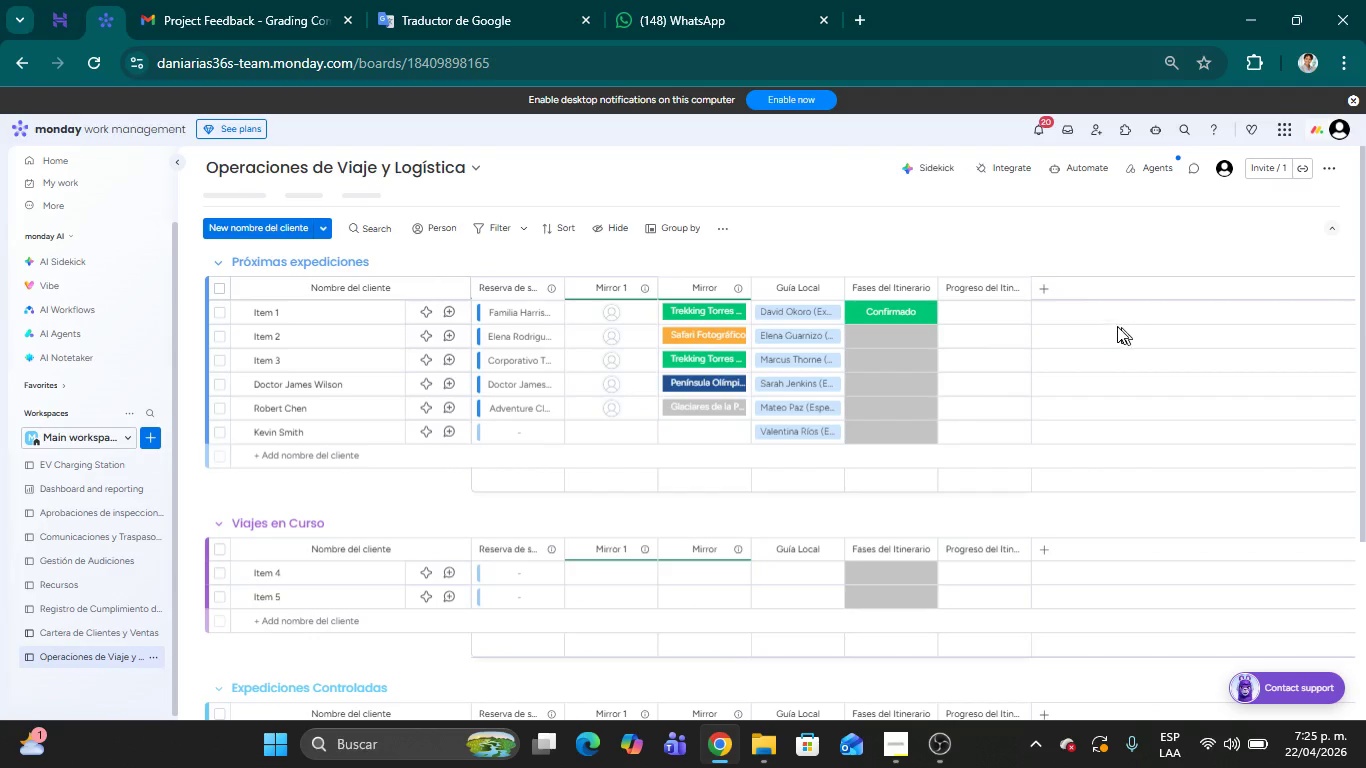 
scroll: coordinate [348, 586], scroll_direction: up, amount: 16.0
 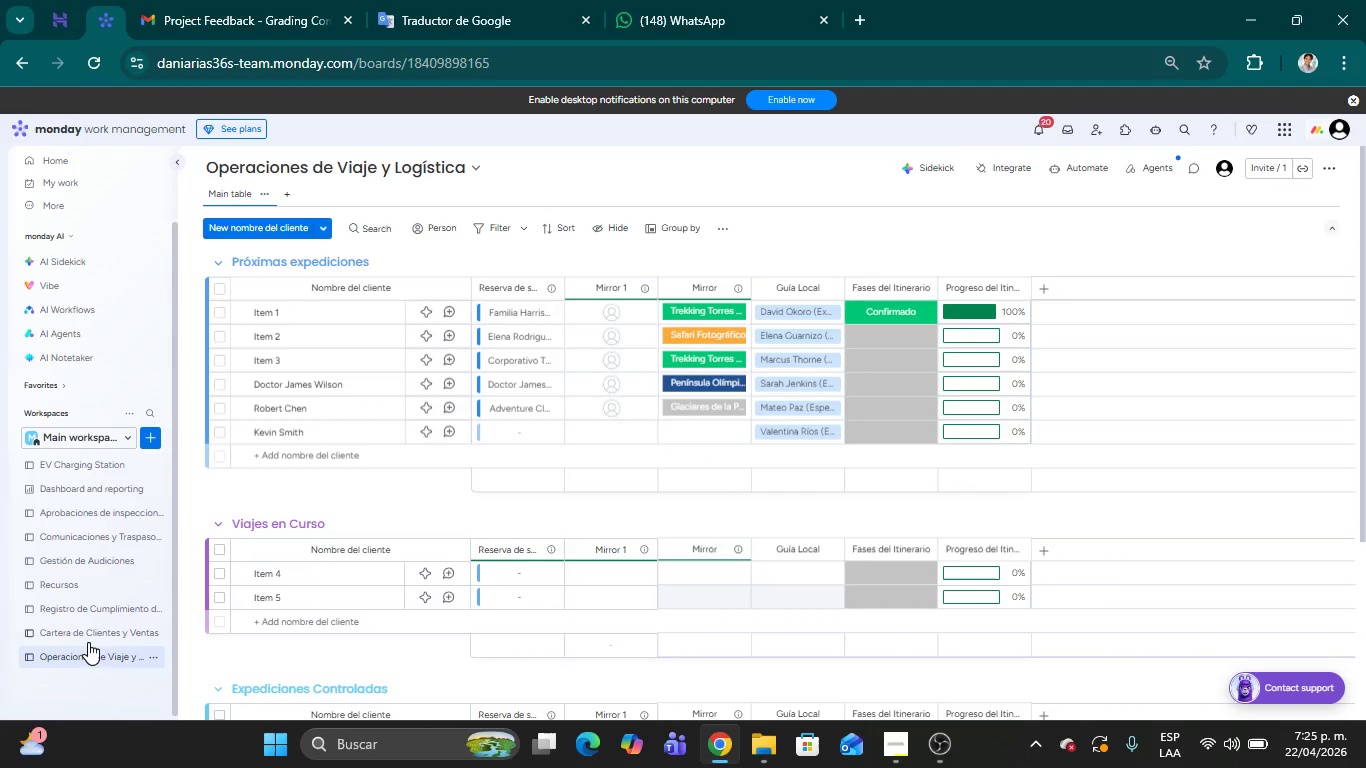 
left_click([1177, 223])
 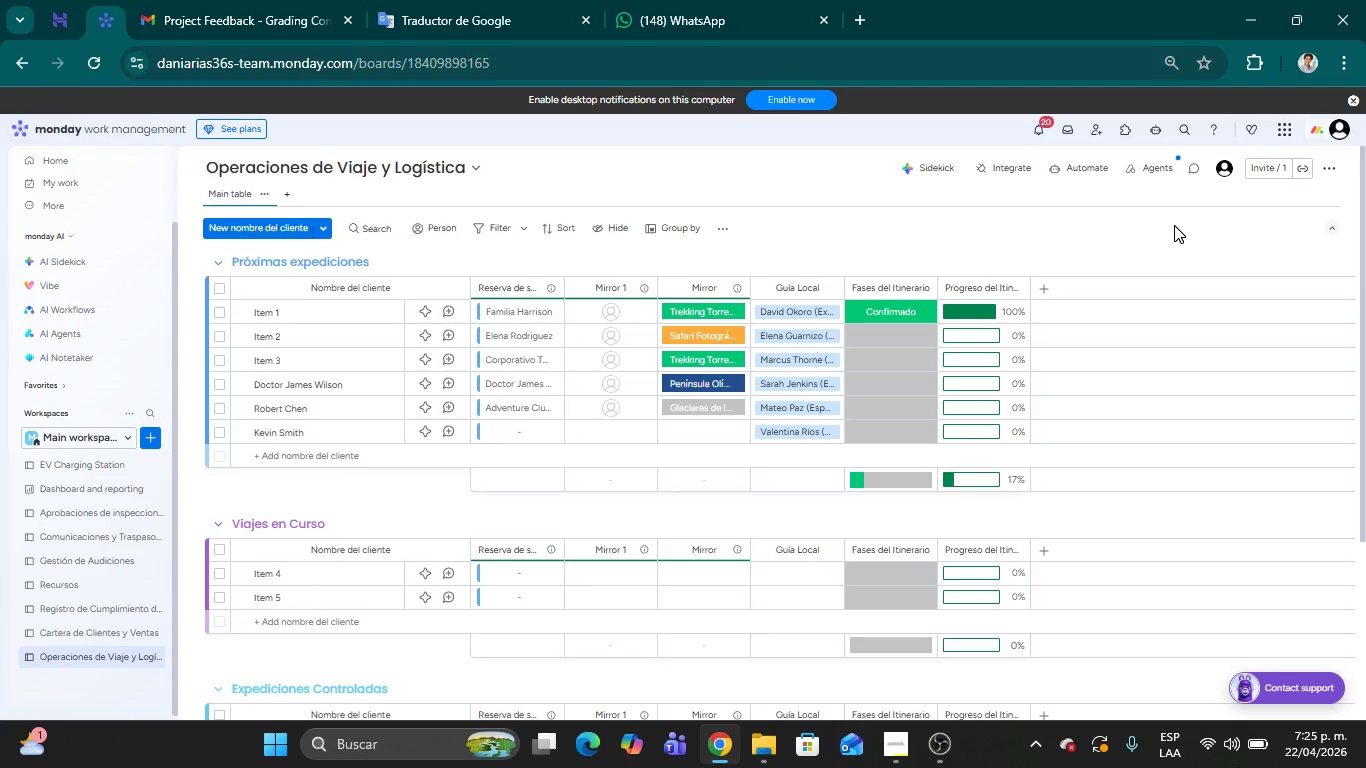 
wait(24.72)
 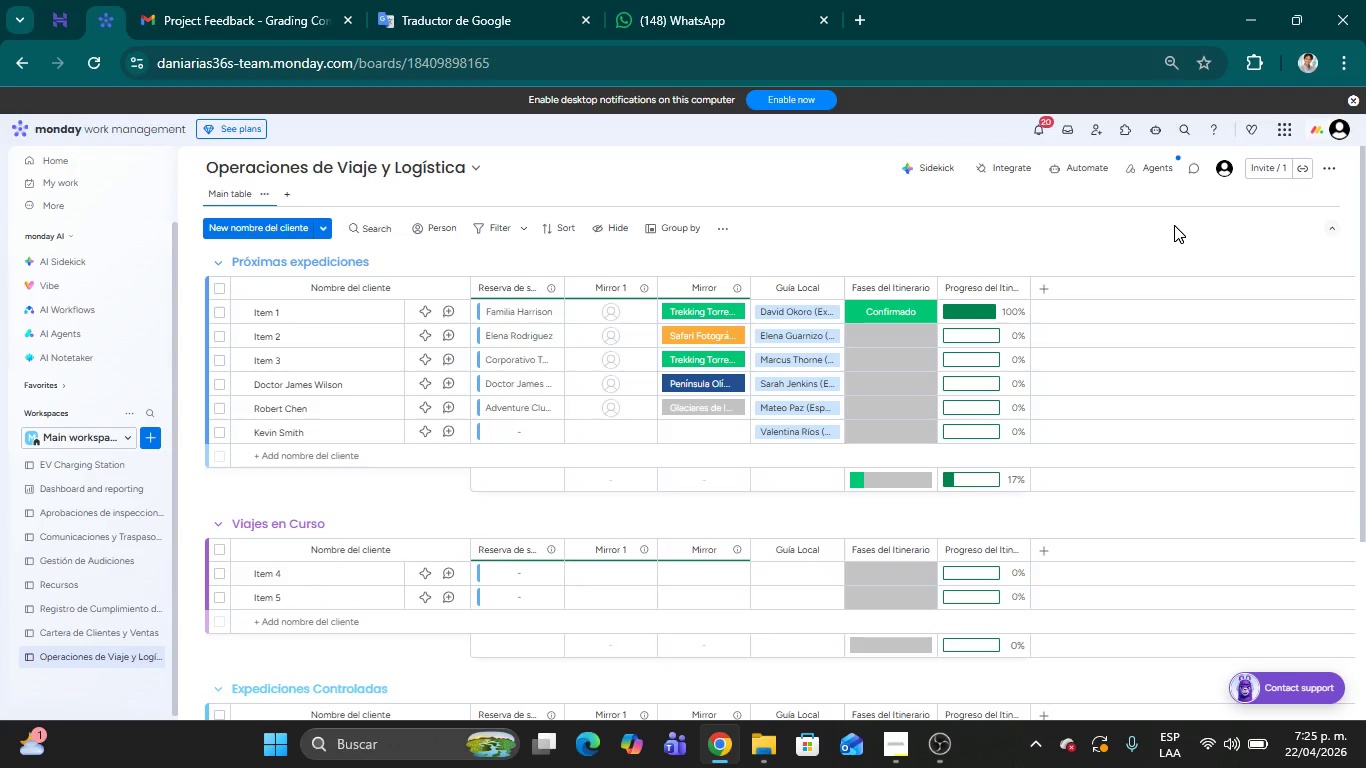 
left_click([1127, 251])
 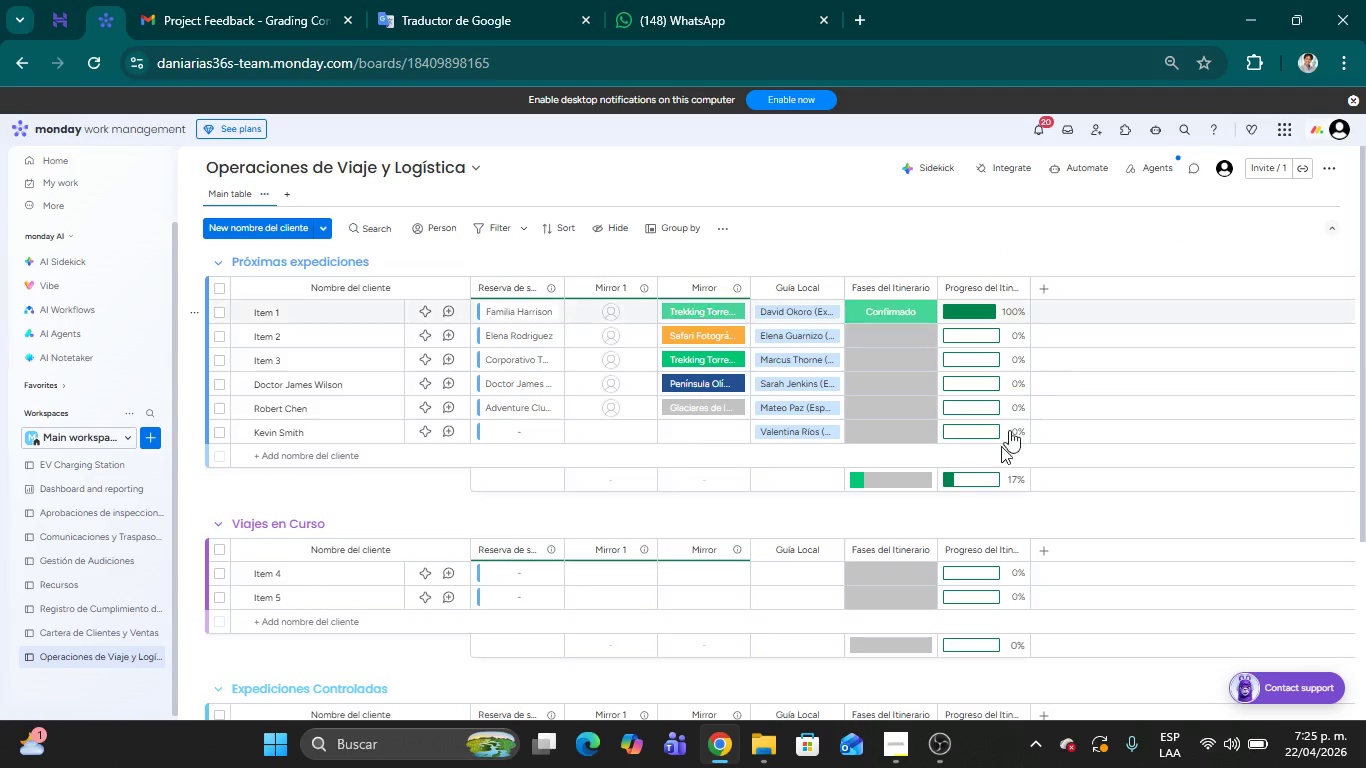 
scroll: coordinate [783, 557], scroll_direction: down, amount: 1.0
 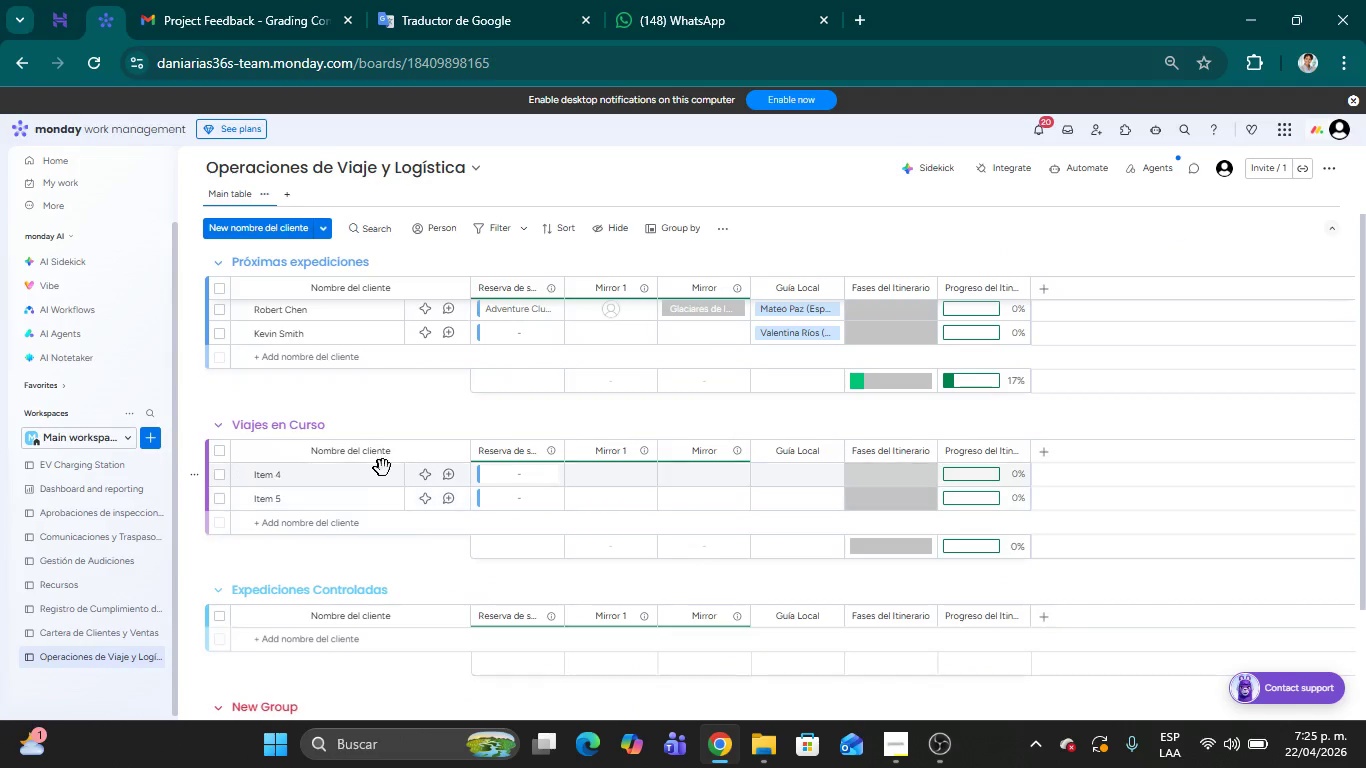 
scroll: coordinate [405, 434], scroll_direction: up, amount: 8.0
 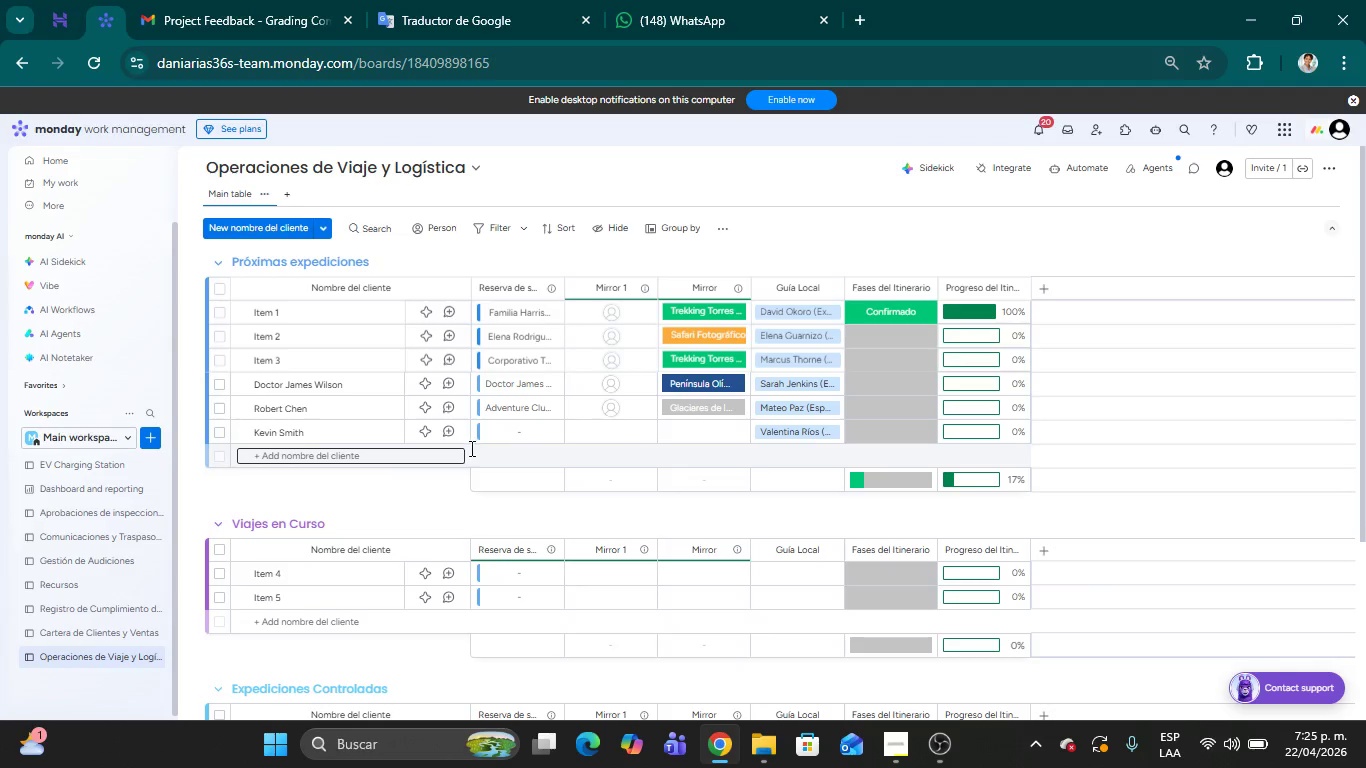 
scroll: coordinate [459, 464], scroll_direction: down, amount: 2.0
 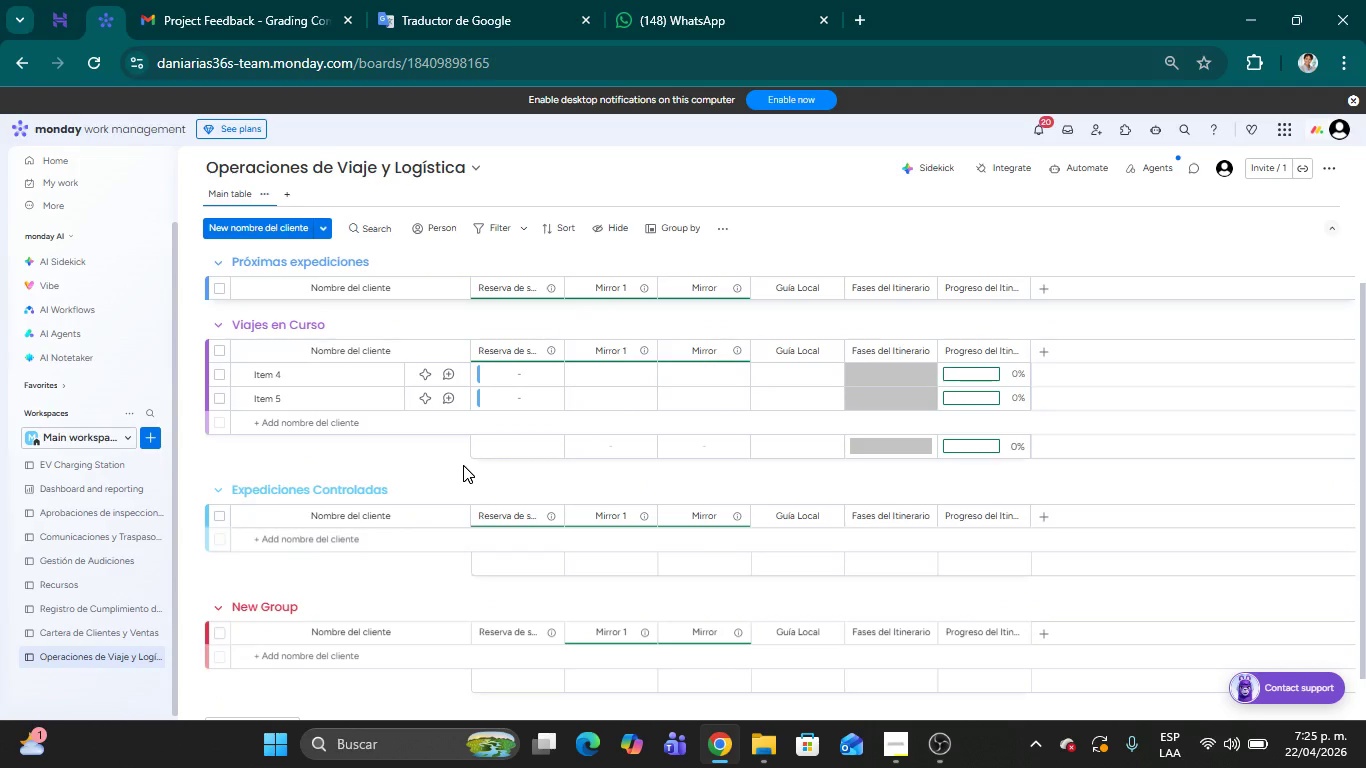 
left_click([995, 248])
 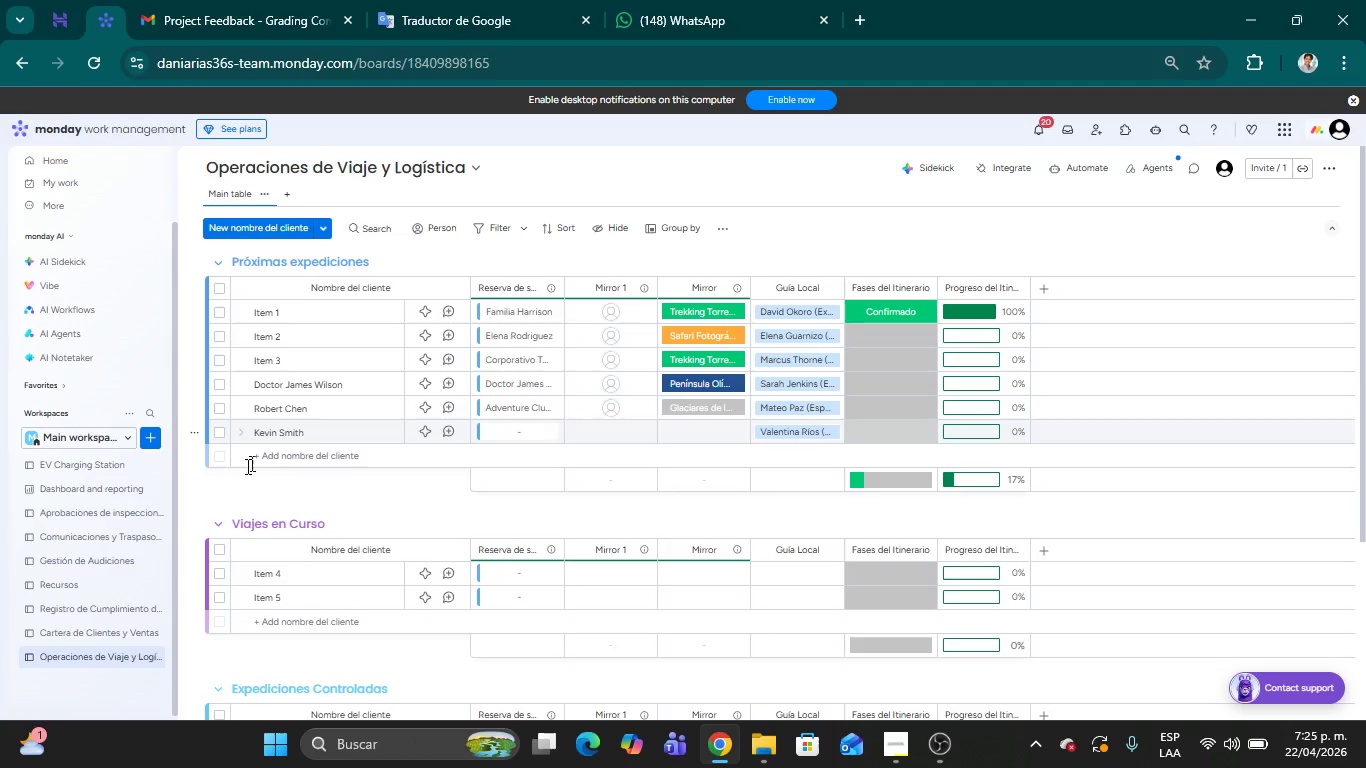 
scroll: coordinate [1025, 281], scroll_direction: up, amount: 22.0
 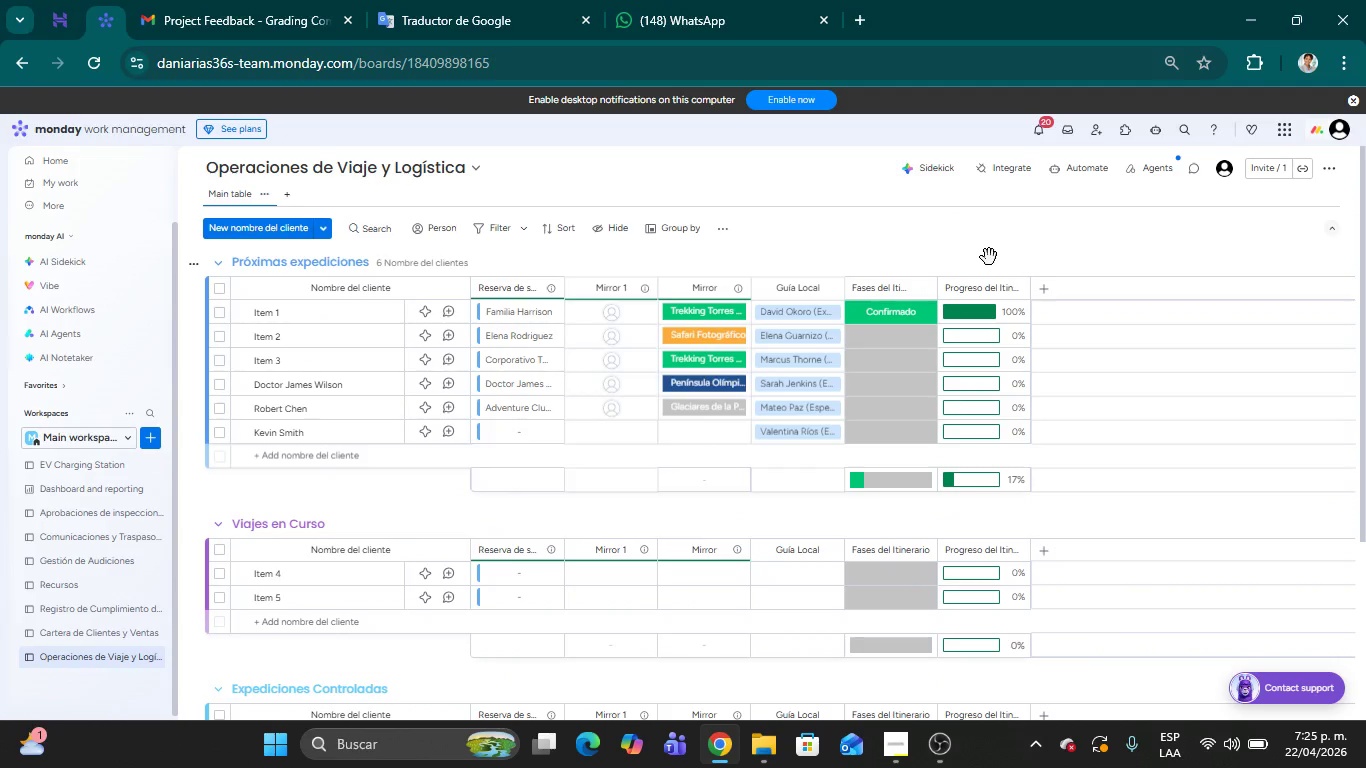 
left_click([91, 632])
 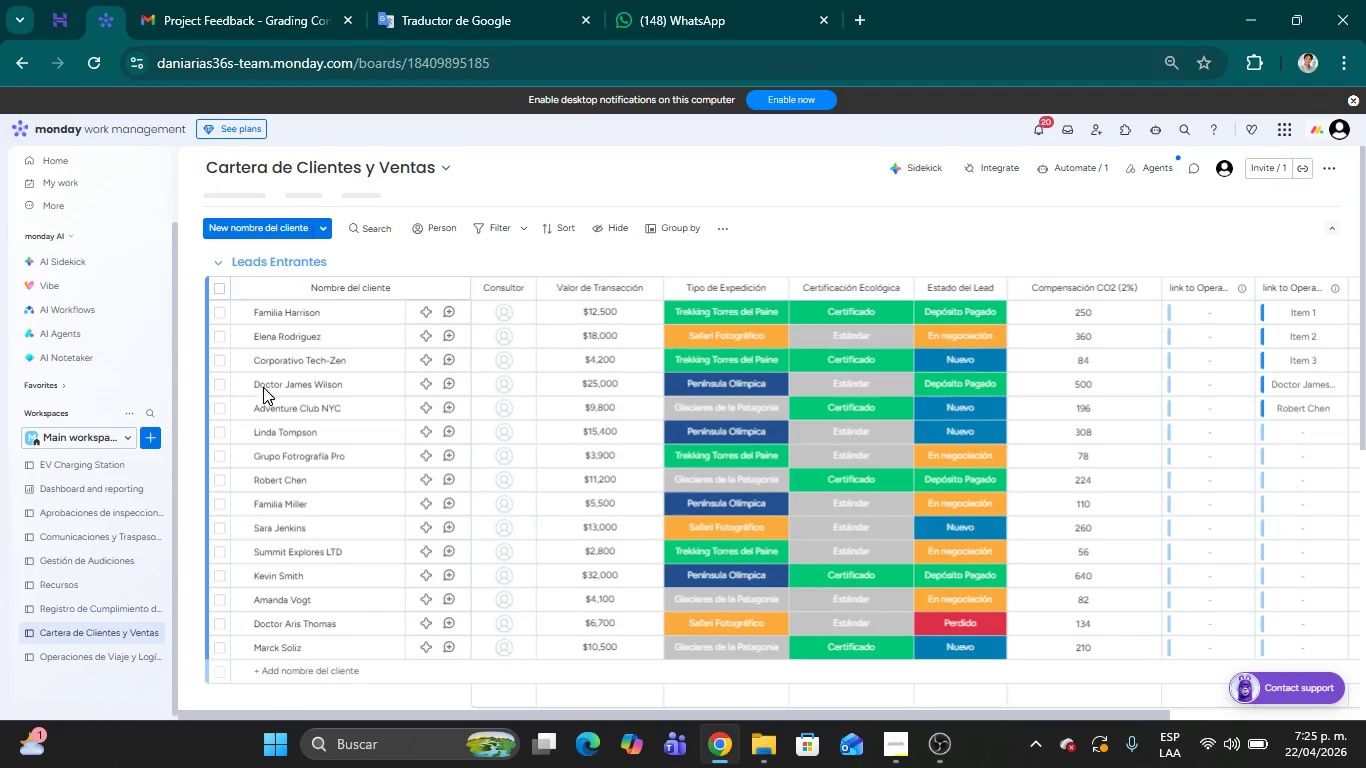 
left_click([220, 388])
 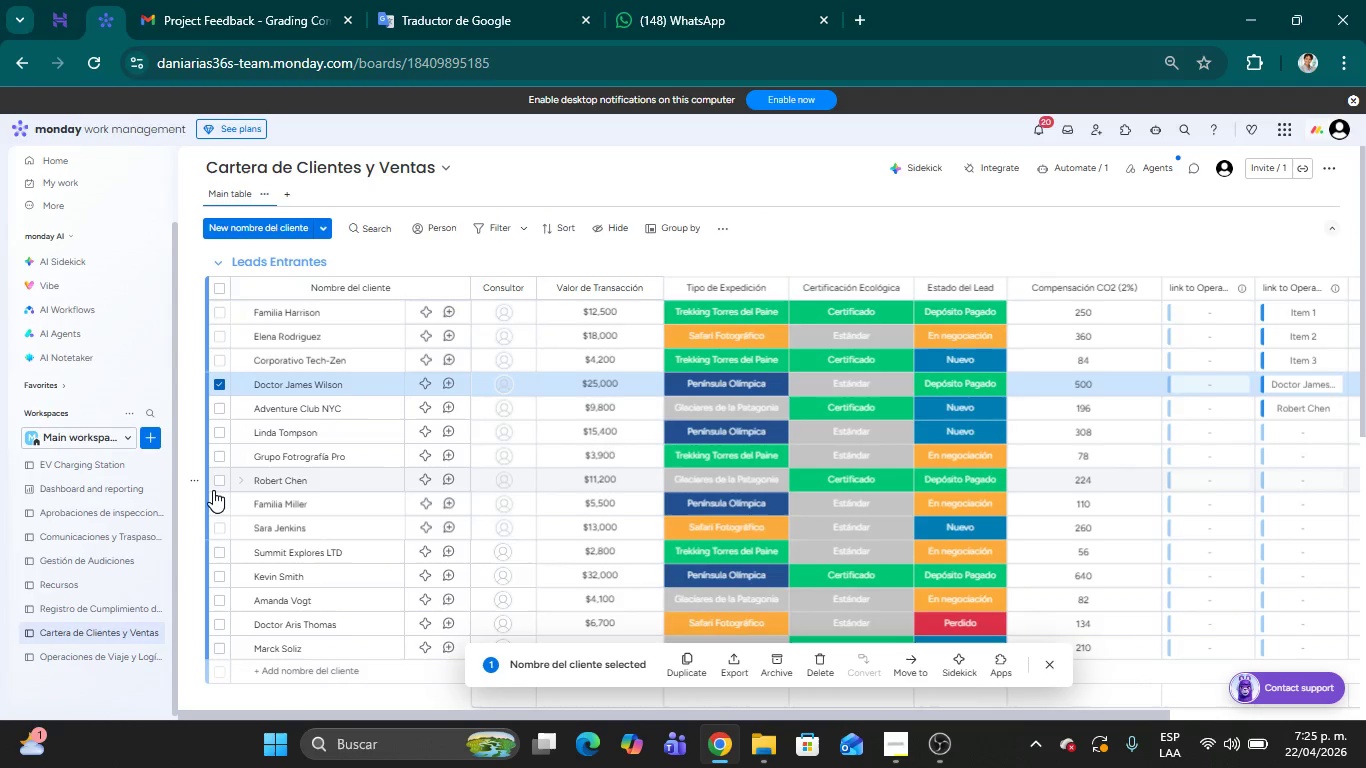 
left_click([221, 481])
 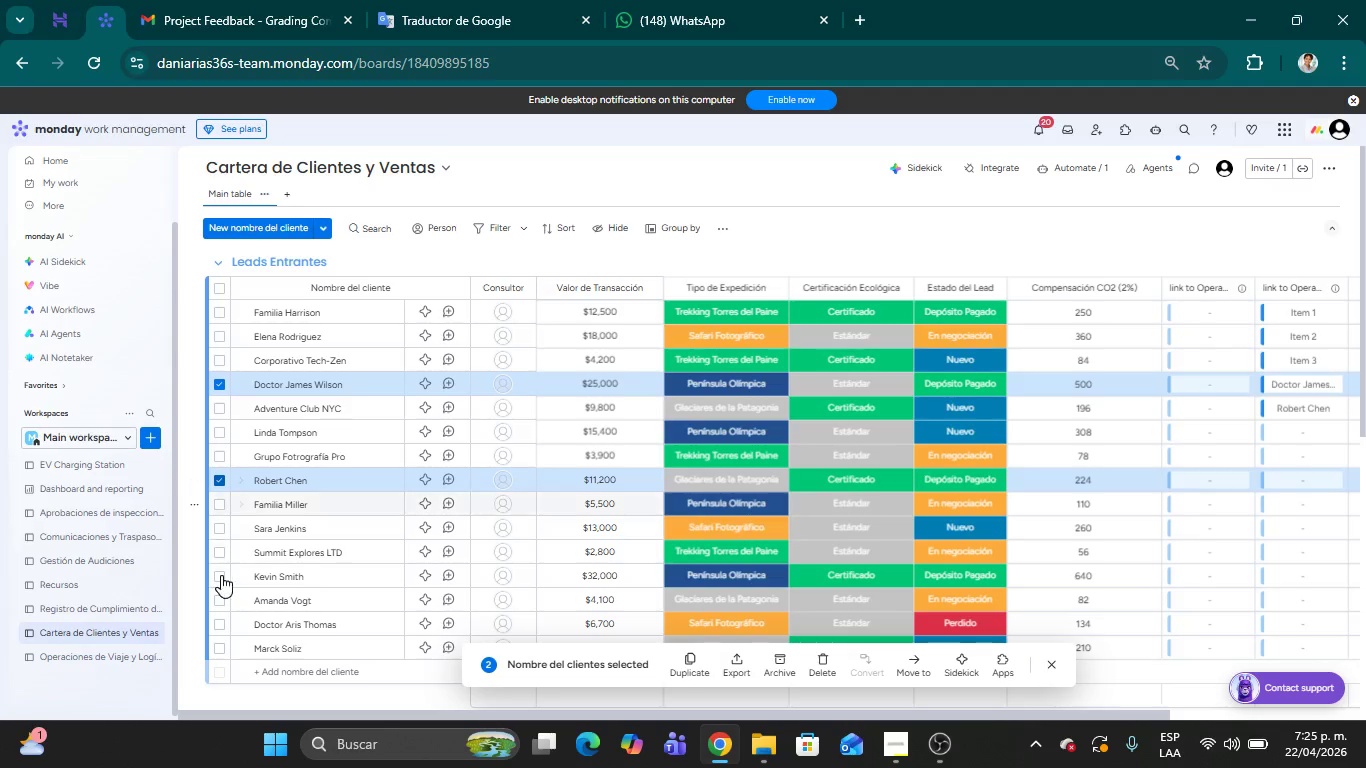 
left_click([221, 575])
 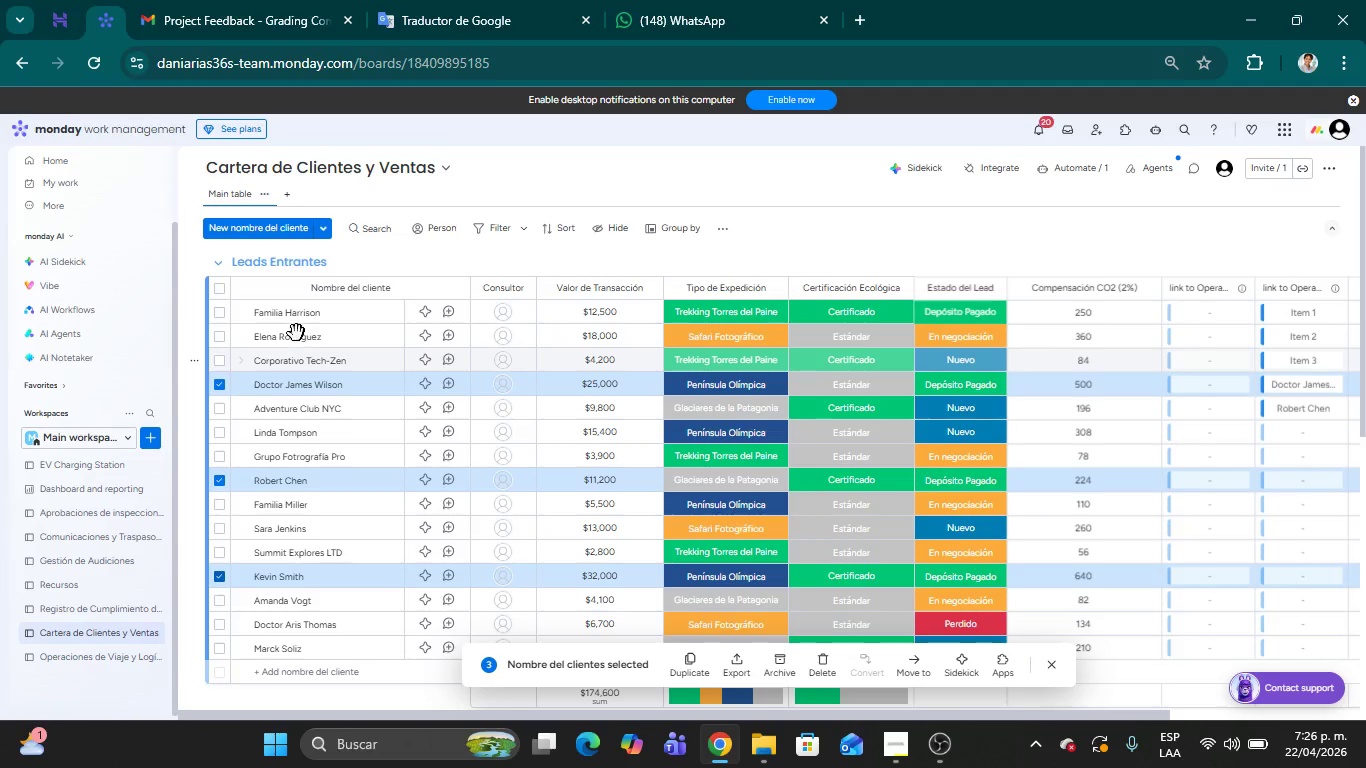 
wait(8.75)
 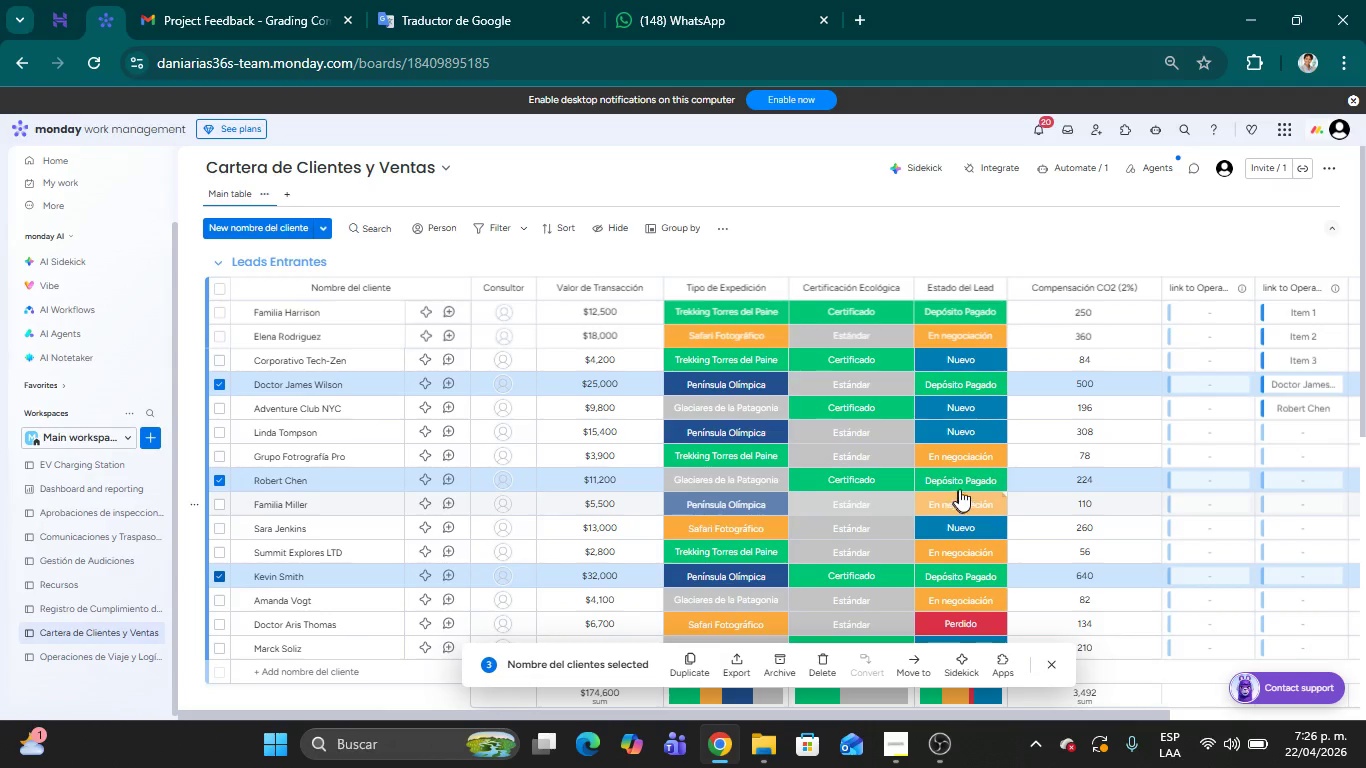 
left_click([948, 240])
 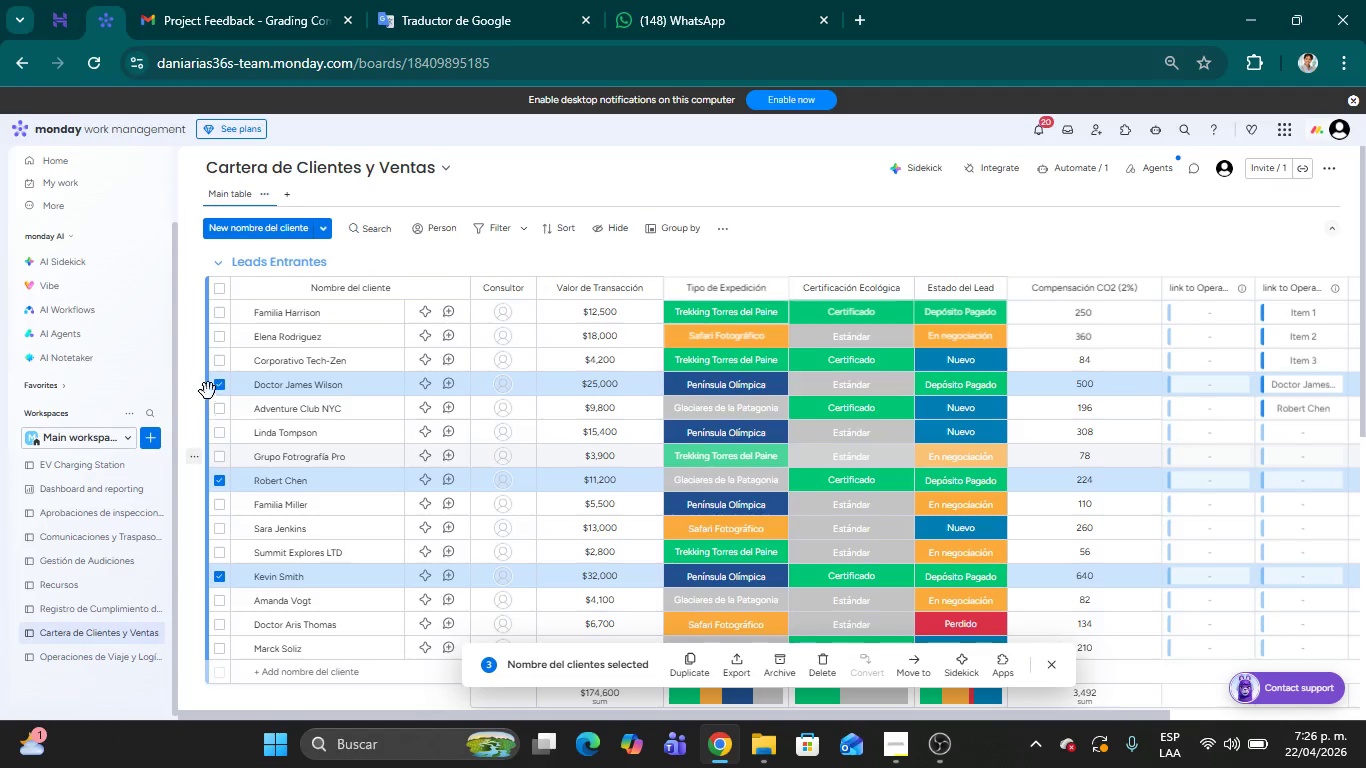 
scroll: coordinate [982, 499], scroll_direction: down, amount: 1.0
 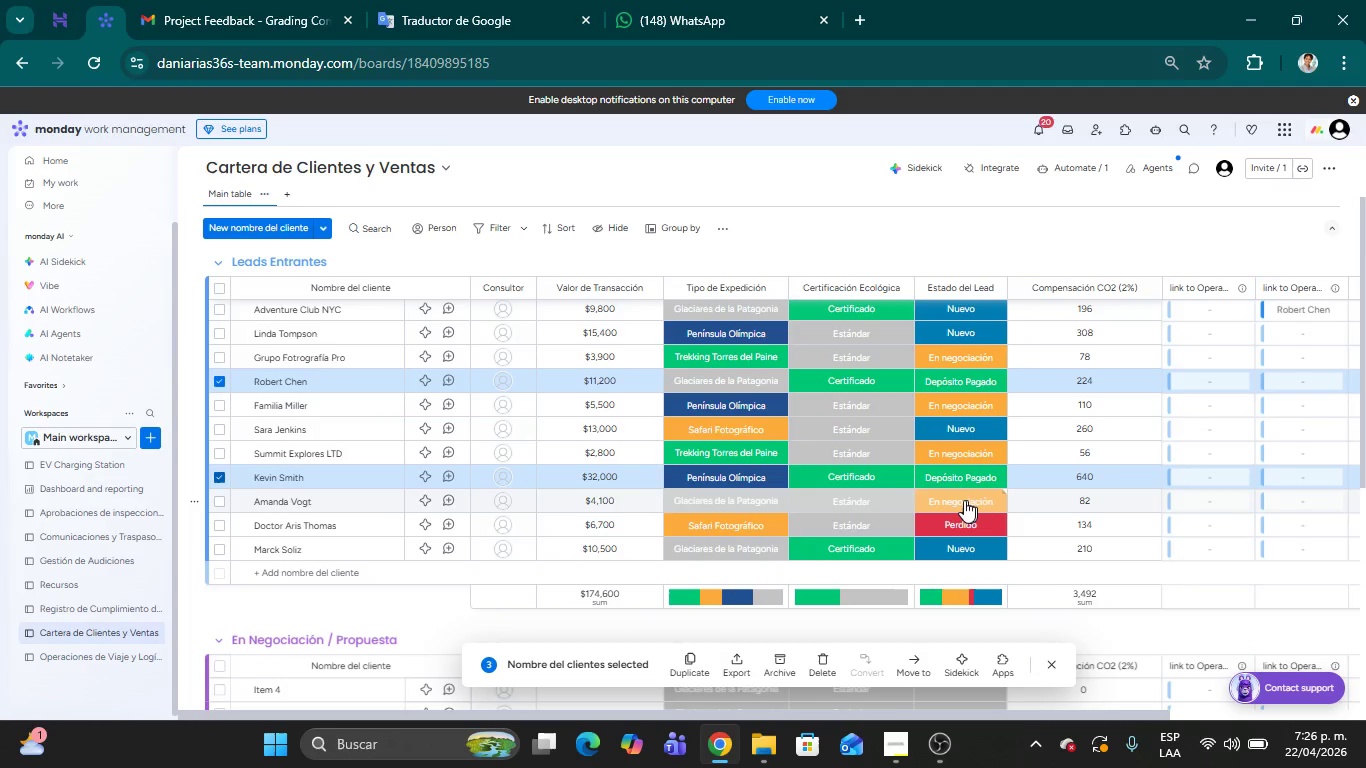 
left_click([217, 390])
 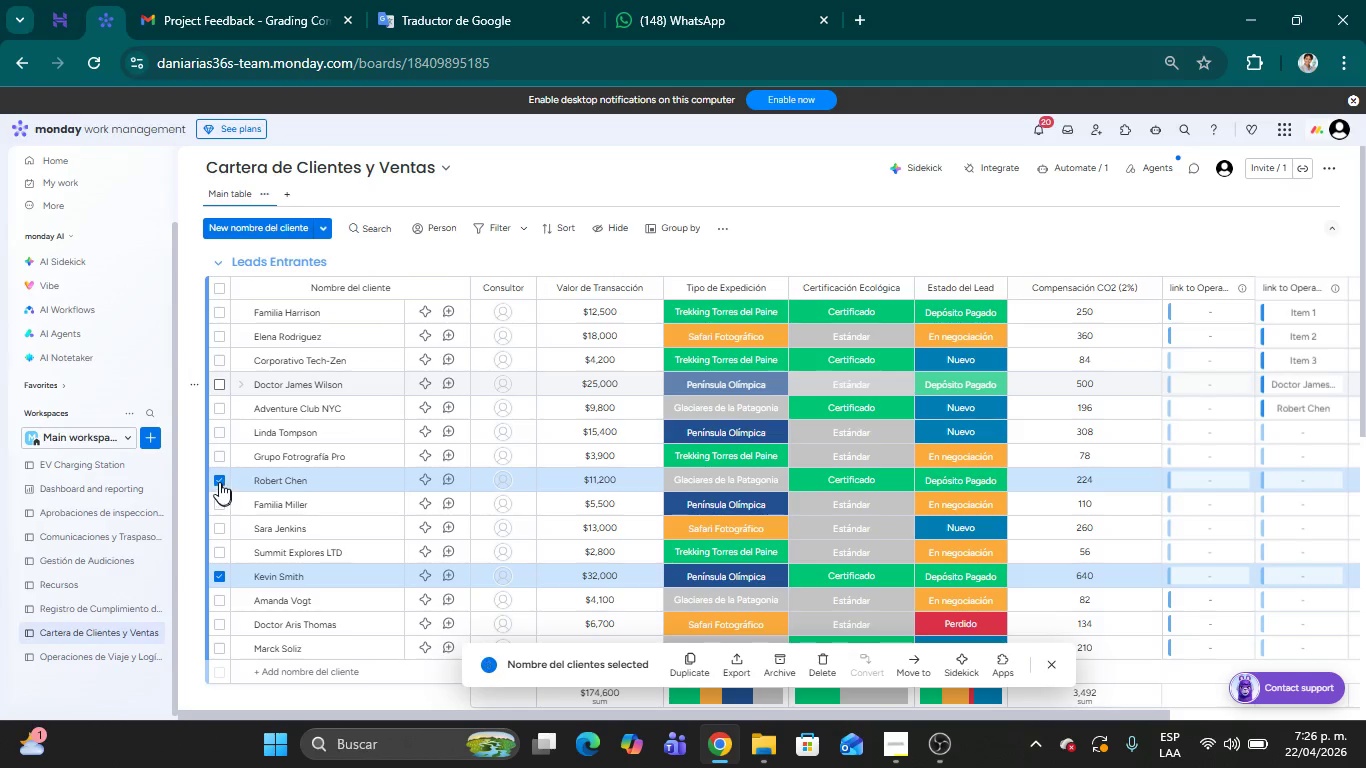 
scroll: coordinate [955, 497], scroll_direction: up, amount: 3.0
 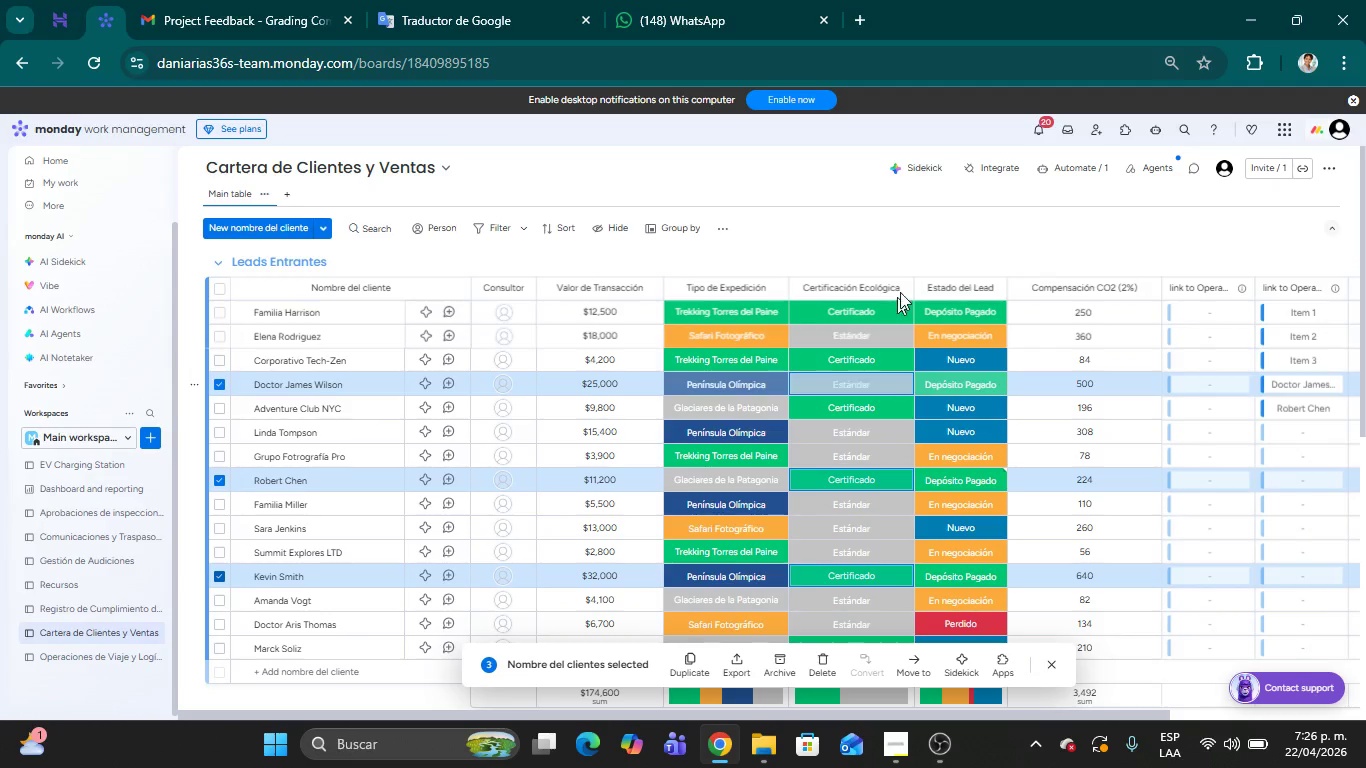 
left_click([219, 481])
 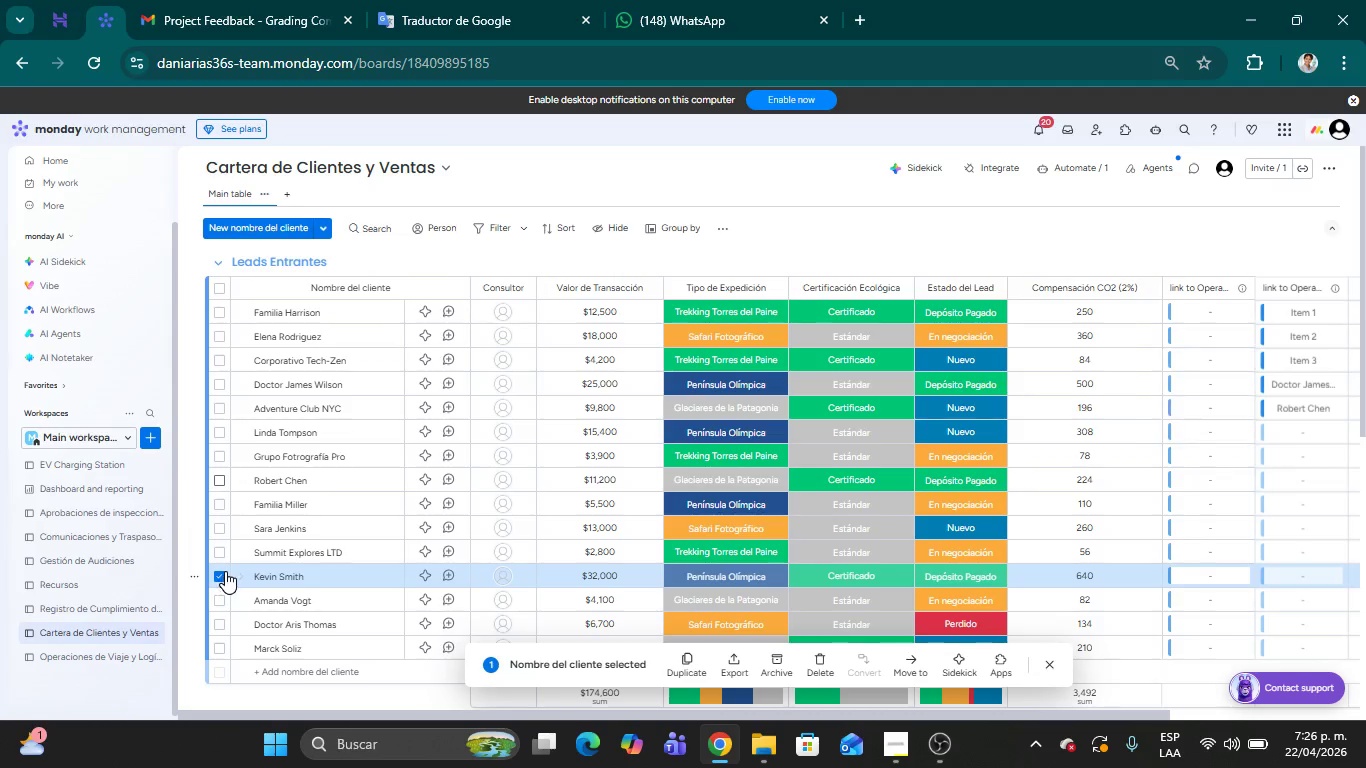 
left_click([219, 574])
 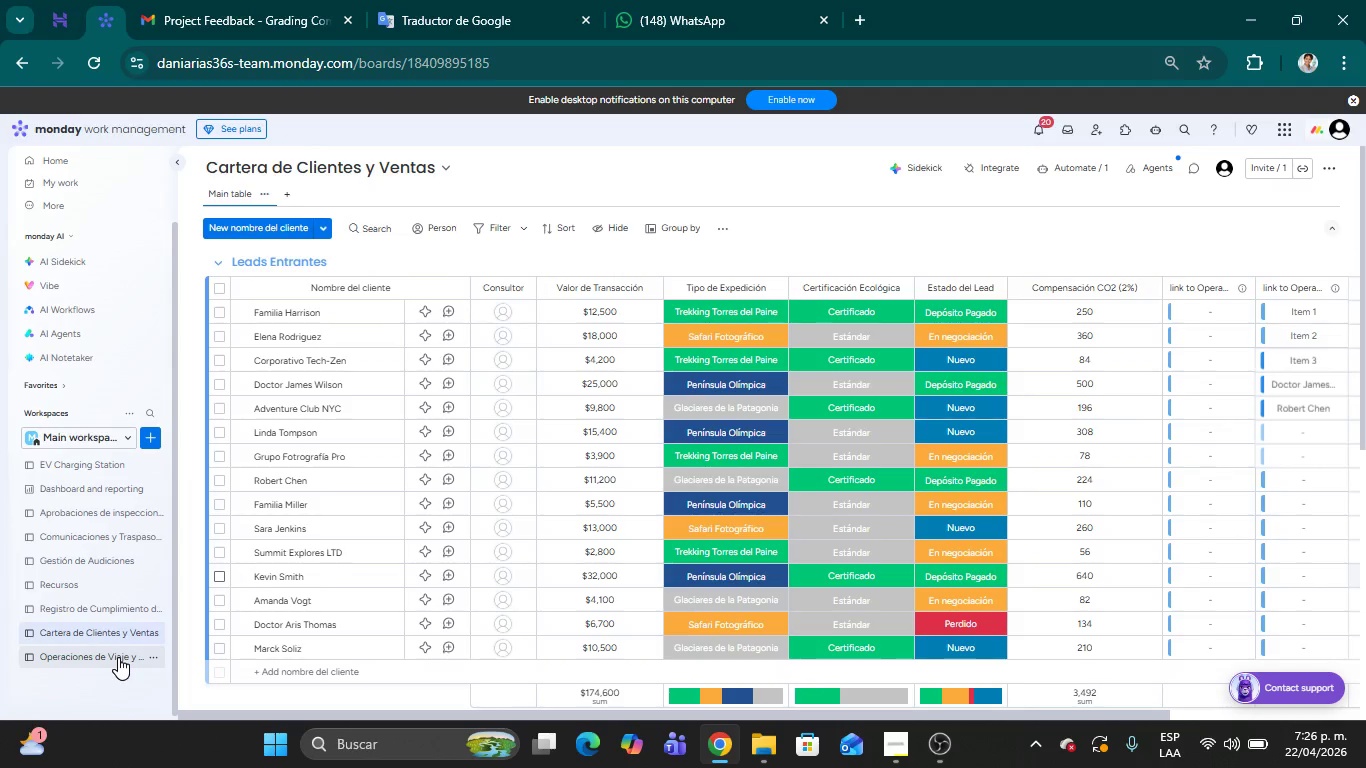 
left_click([118, 657])
 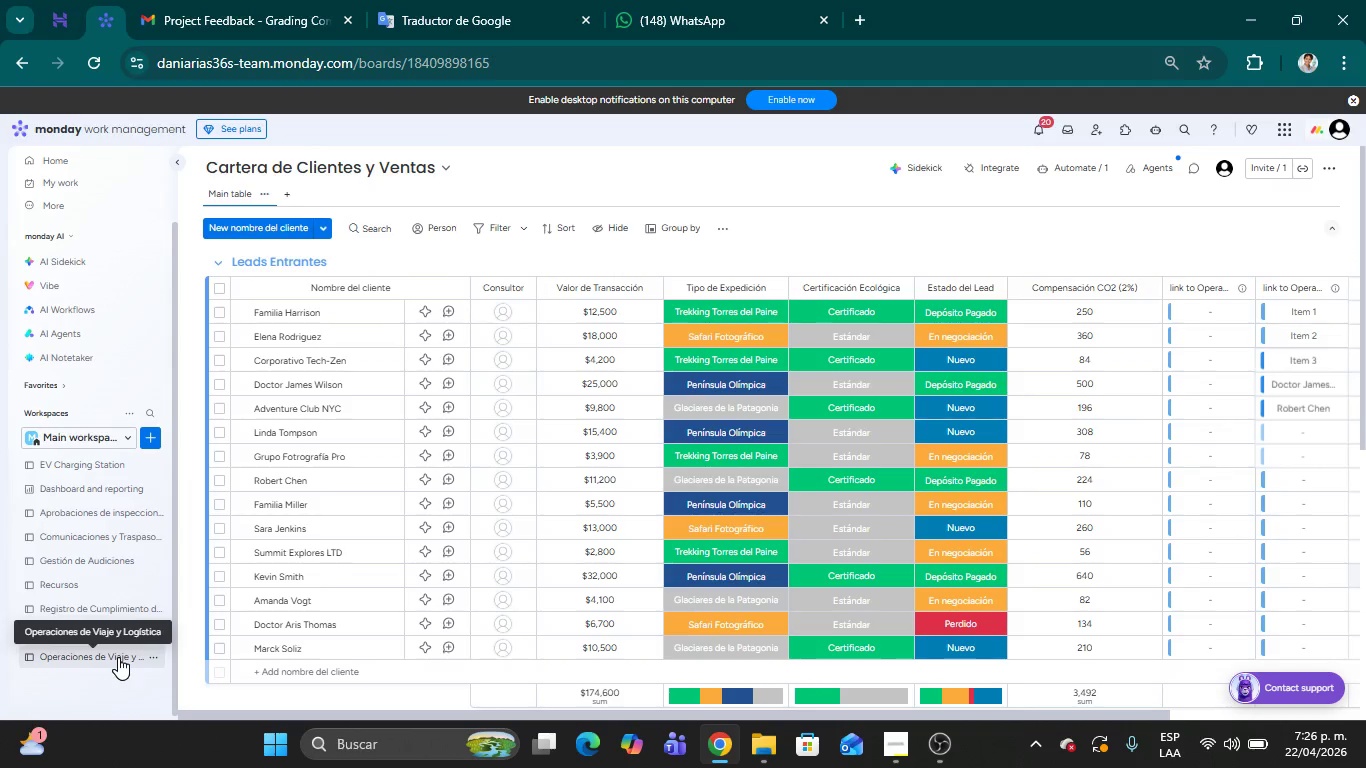 
mouse_move([189, 618])
 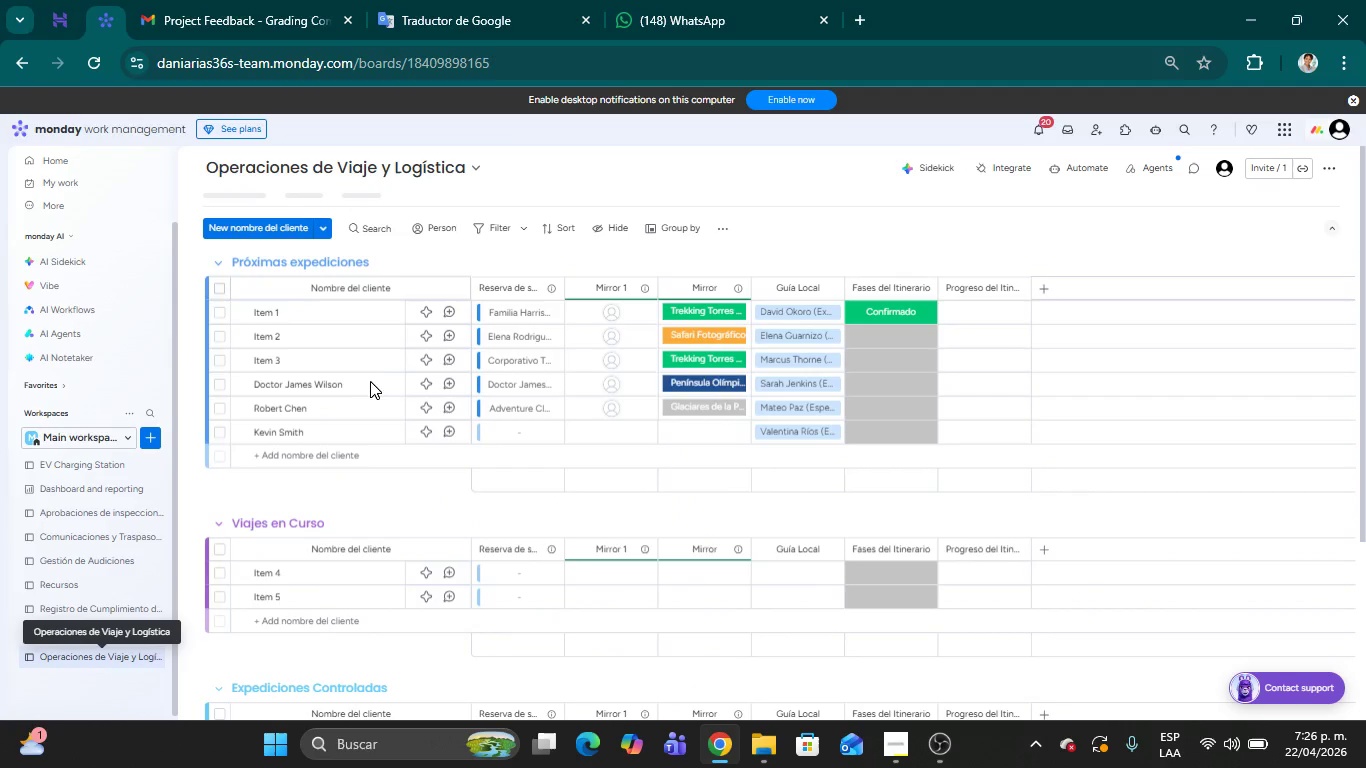 
scroll: coordinate [374, 388], scroll_direction: up, amount: 24.0
 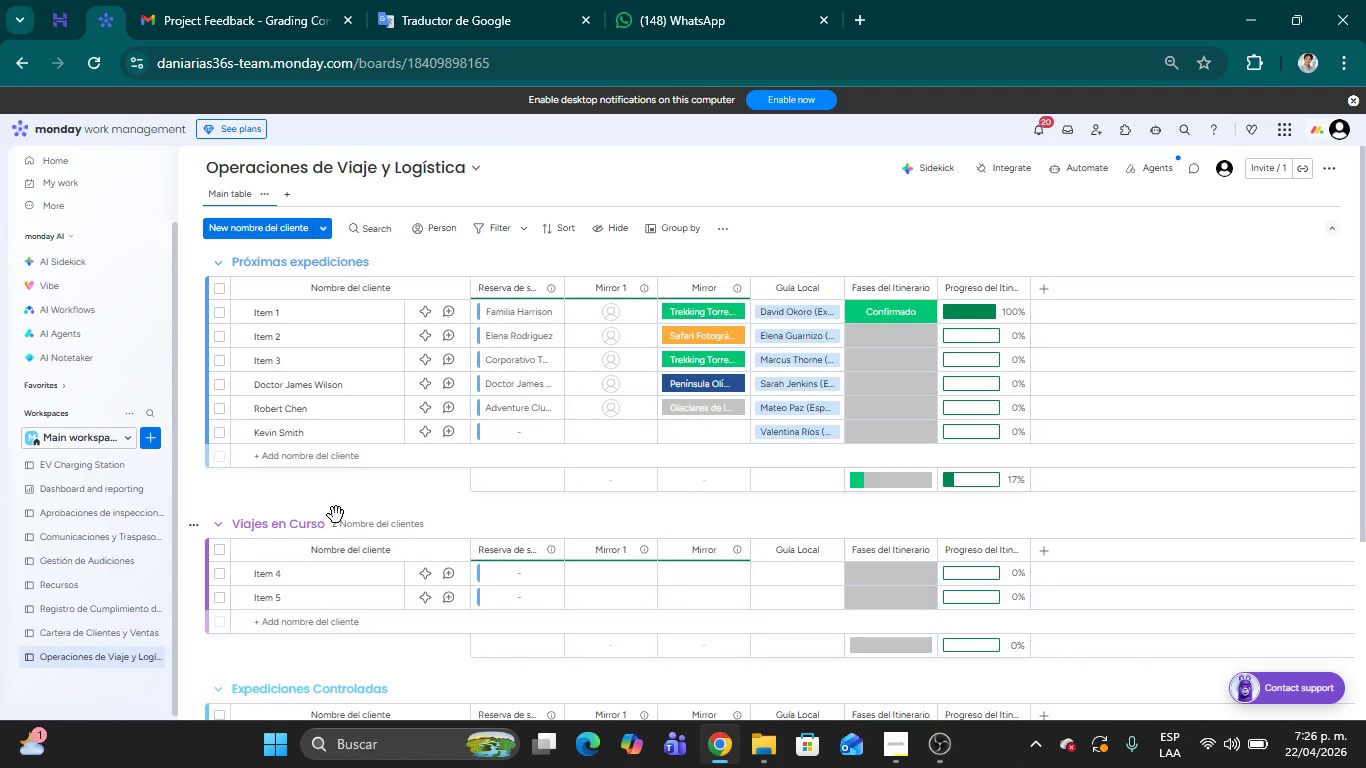 
wait(8.59)
 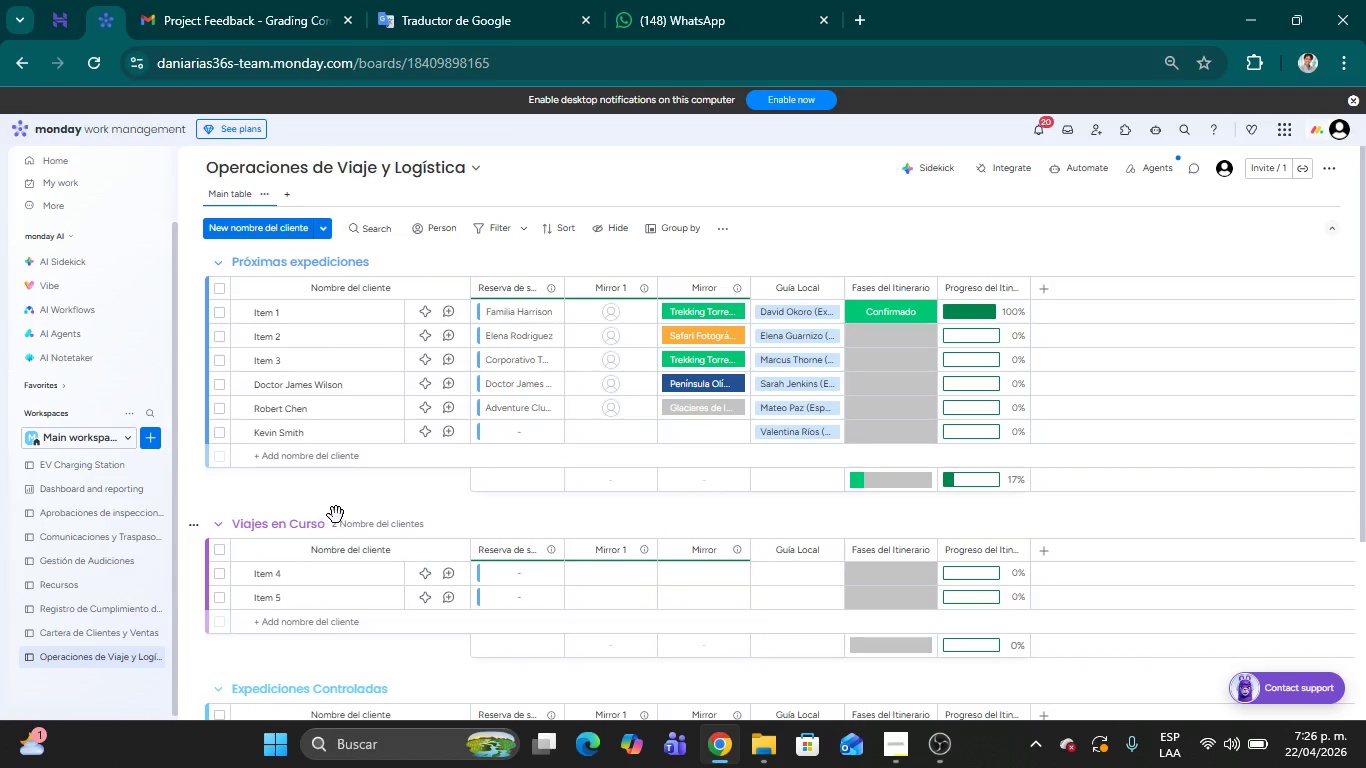 
left_click([214, 313])
 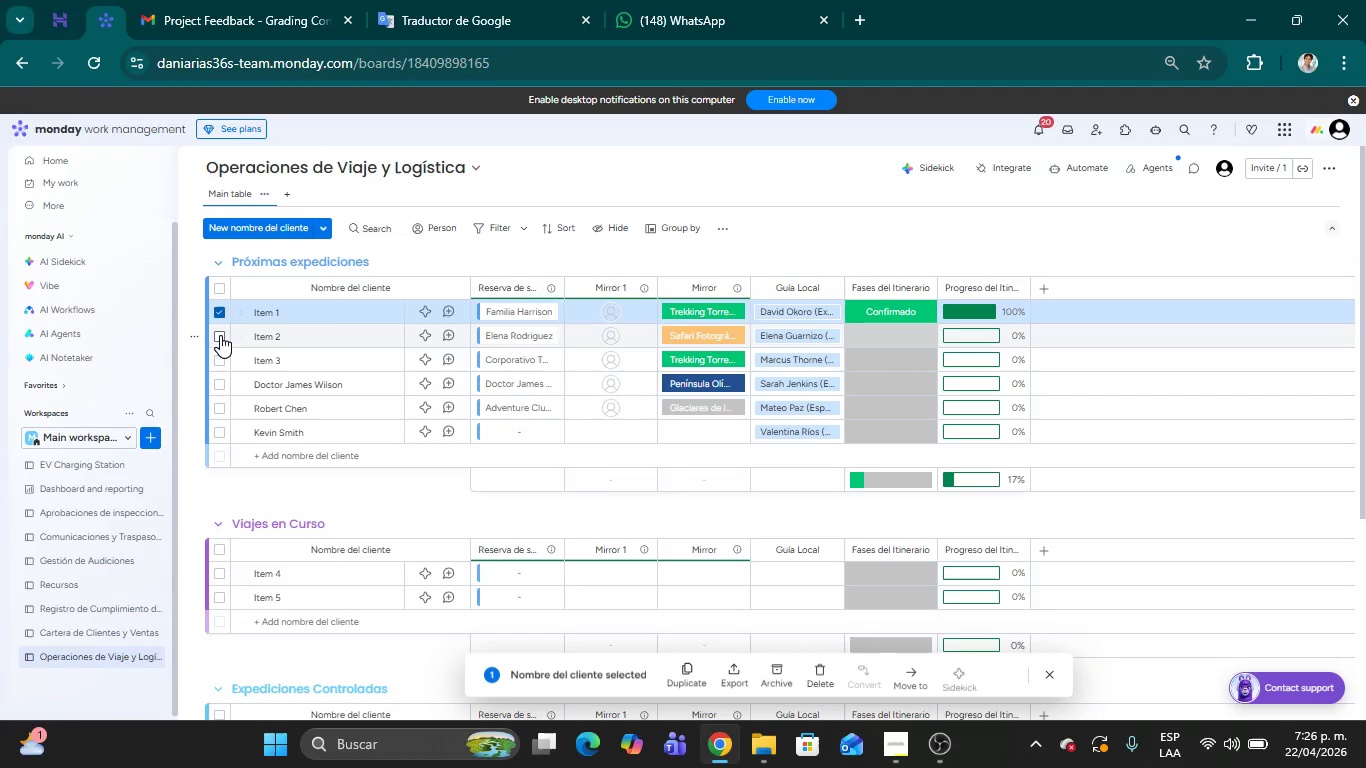 
left_click([220, 335])
 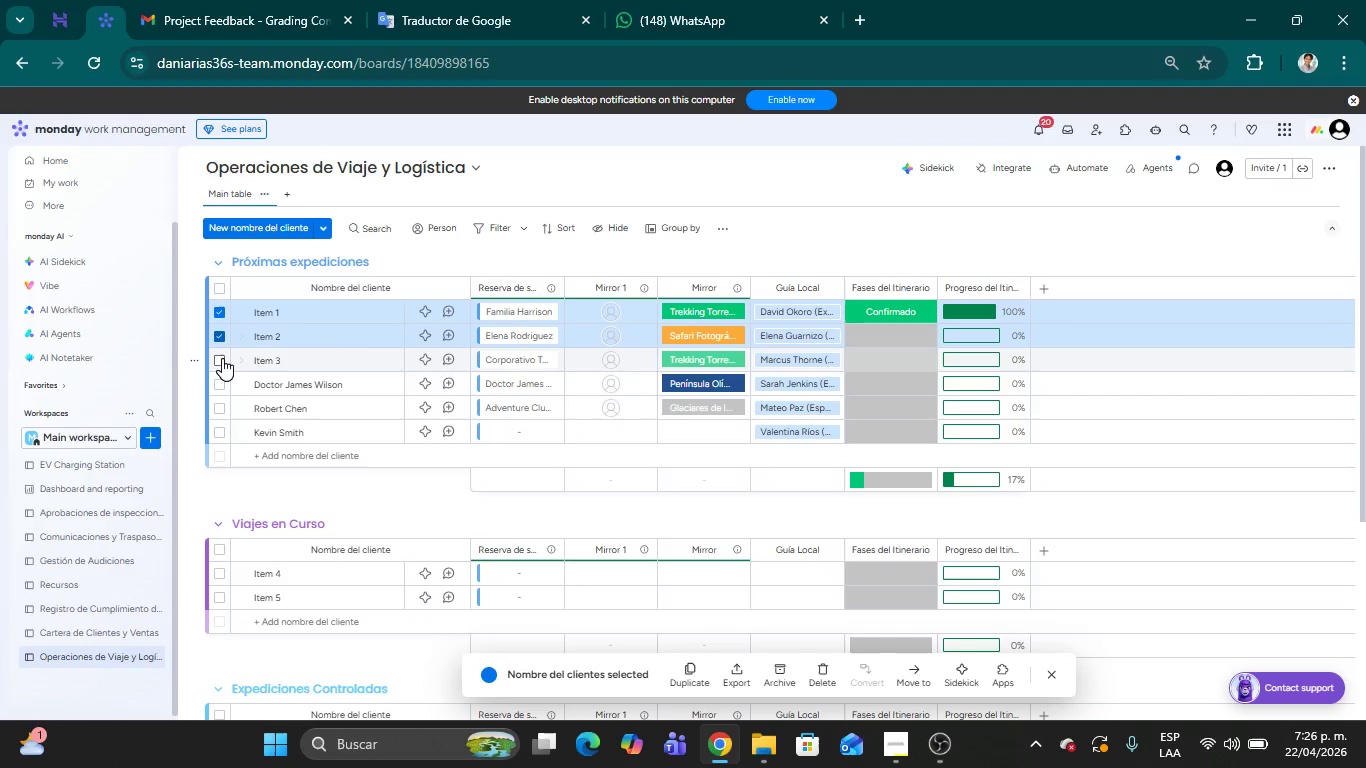 
left_click([220, 360])
 